 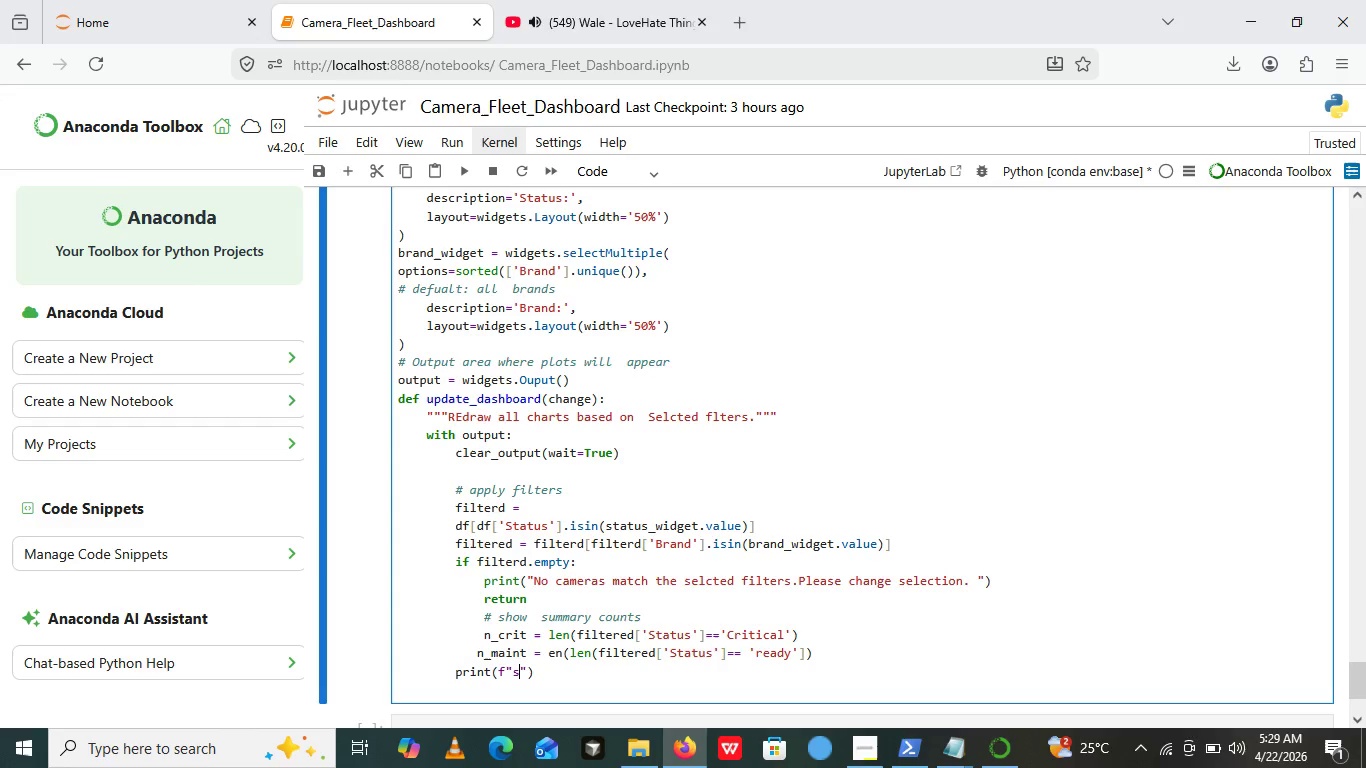 
hold_key(key=ShiftRight, duration=0.86)
 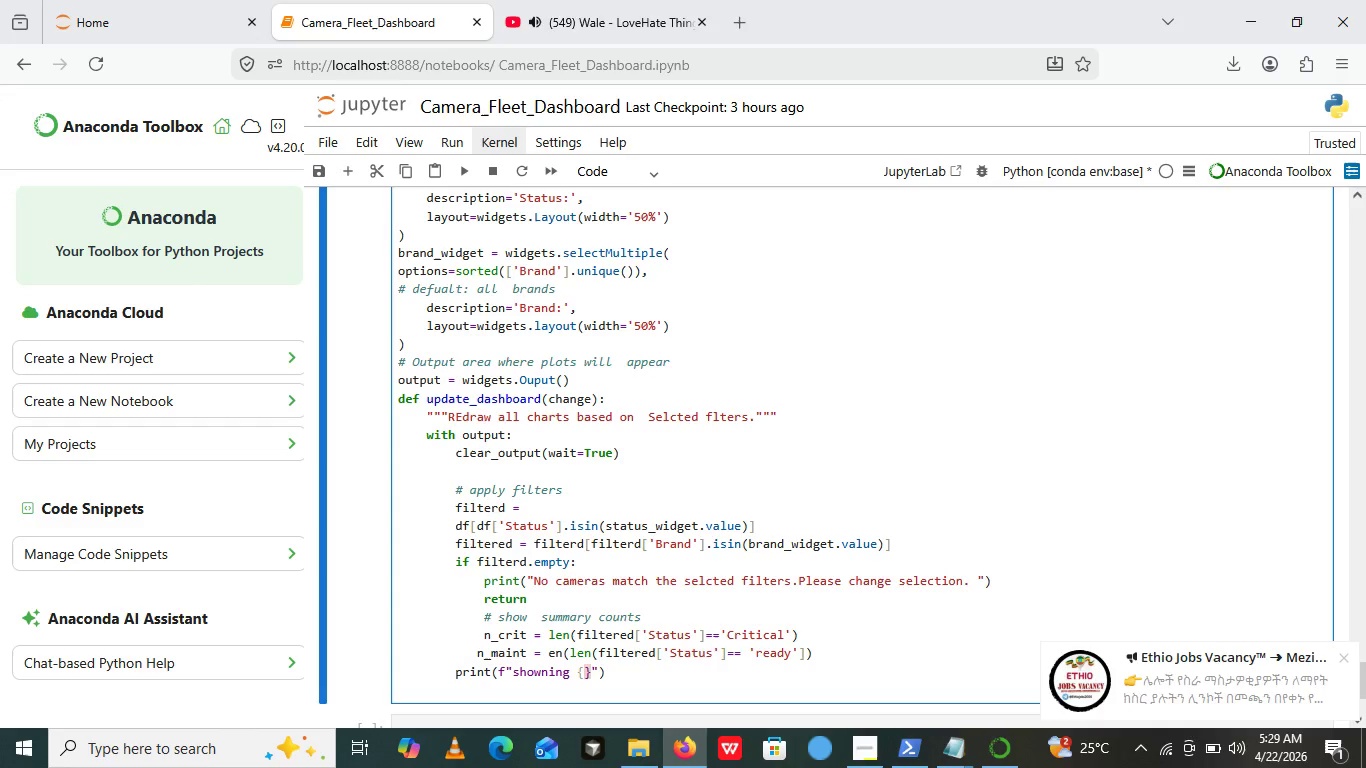 
key(ArrowLeft)
 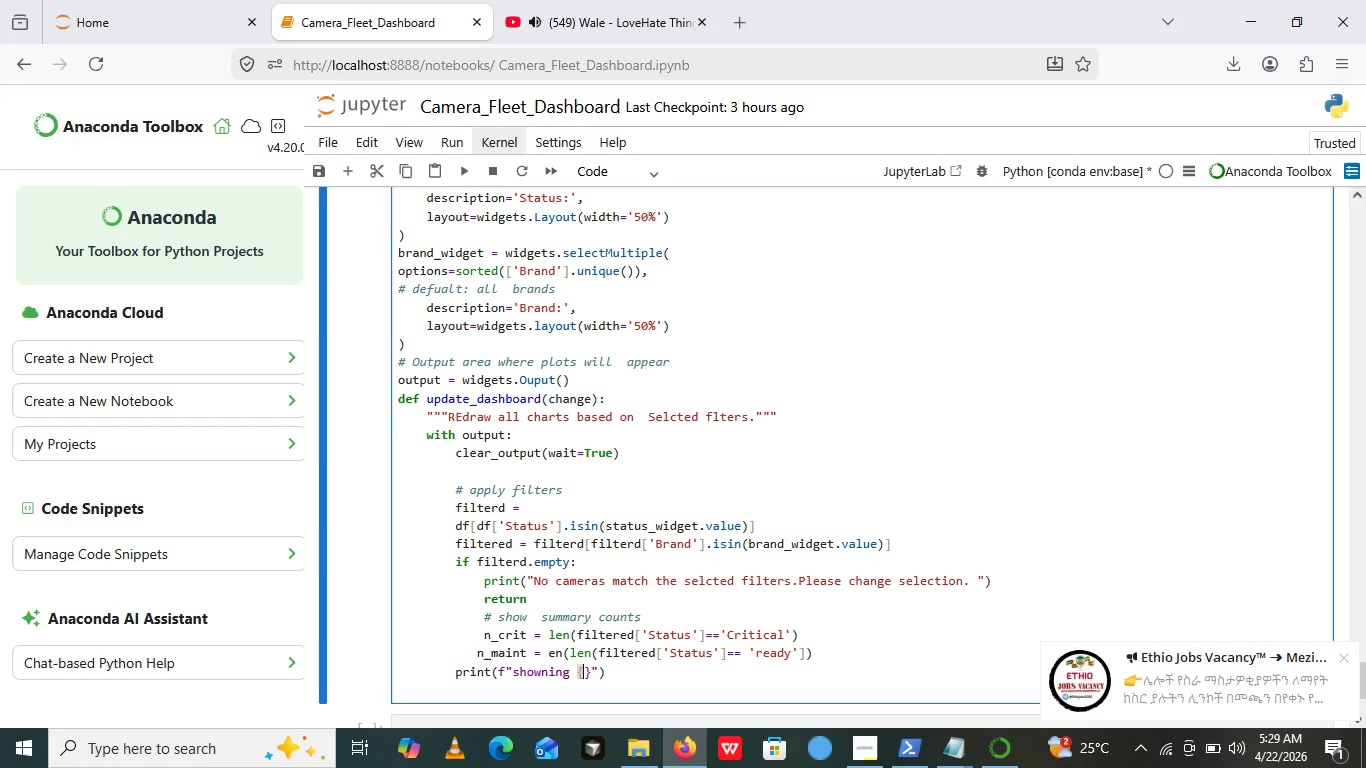 
type(len)
 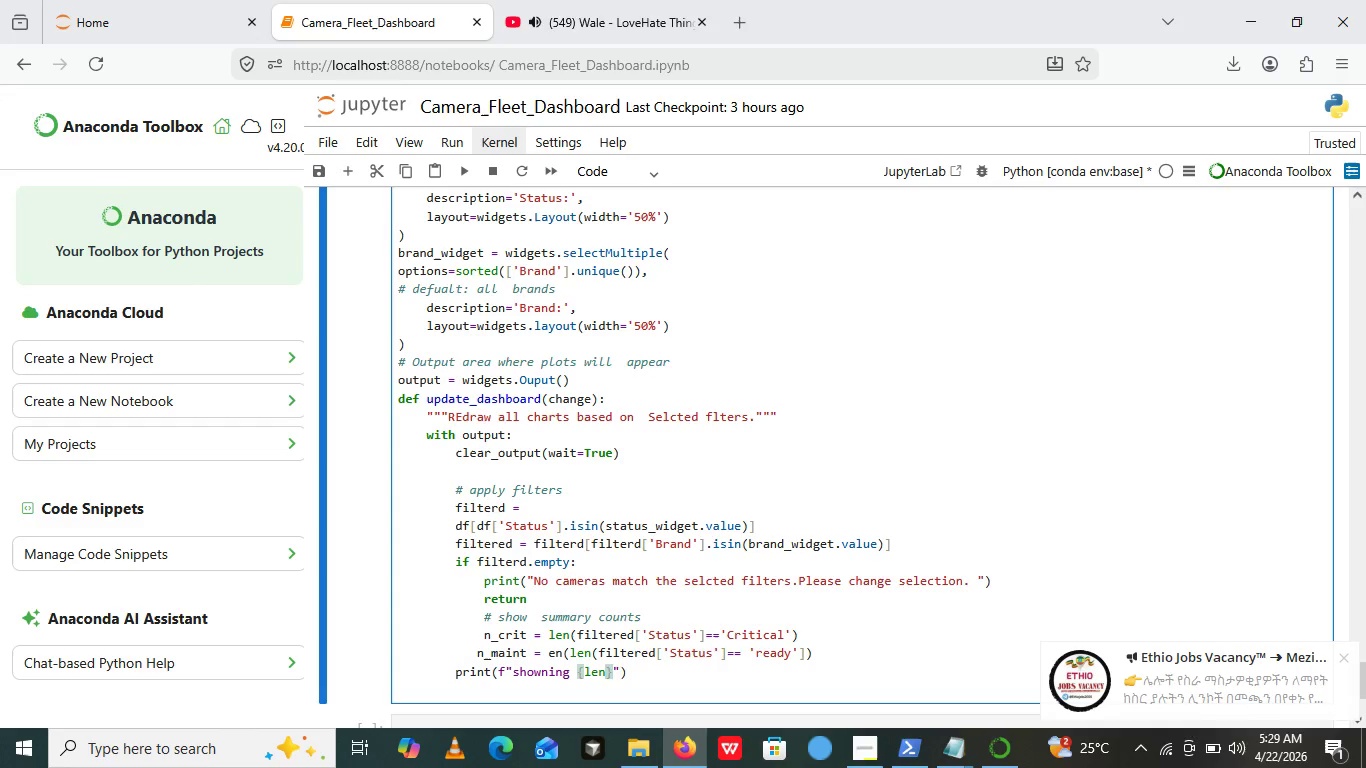 
type(())
 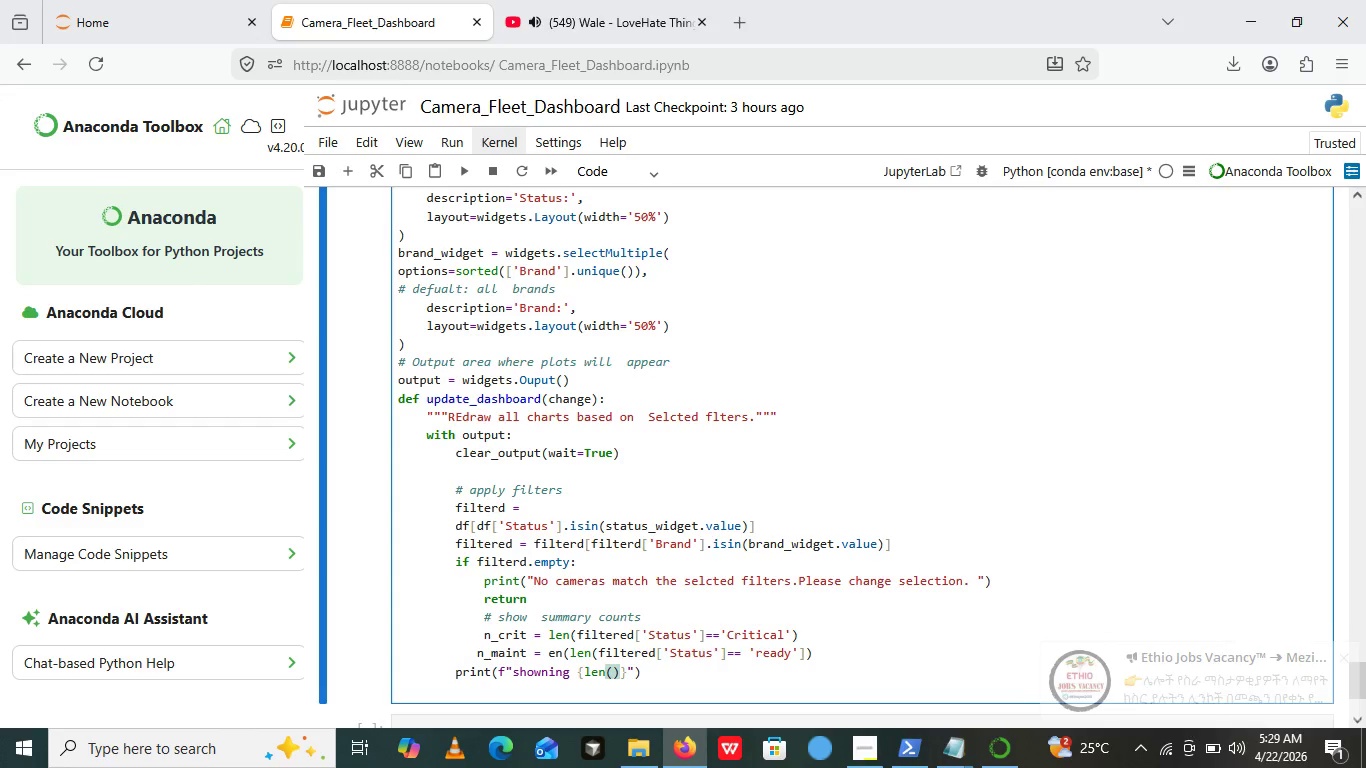 
key(ArrowLeft)
 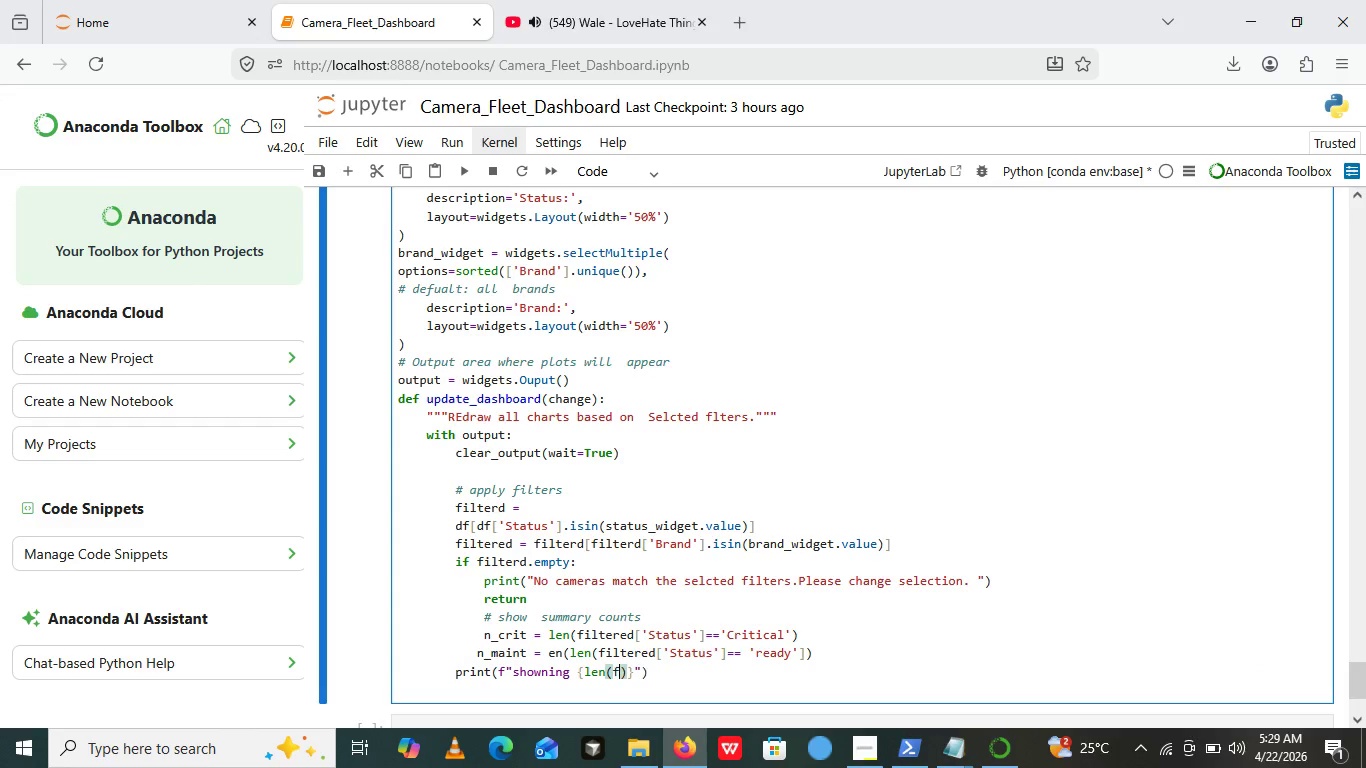 
type(filtered)
 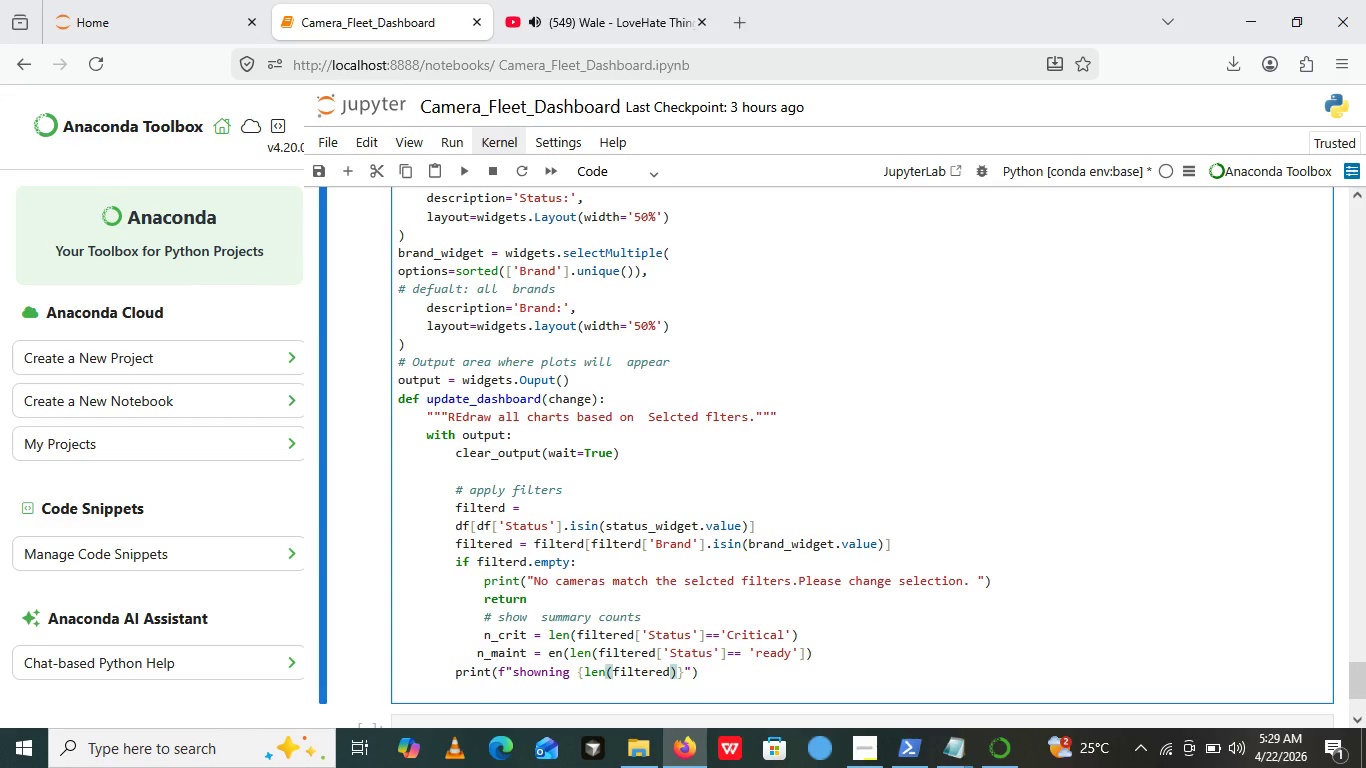 
key(ArrowRight)
 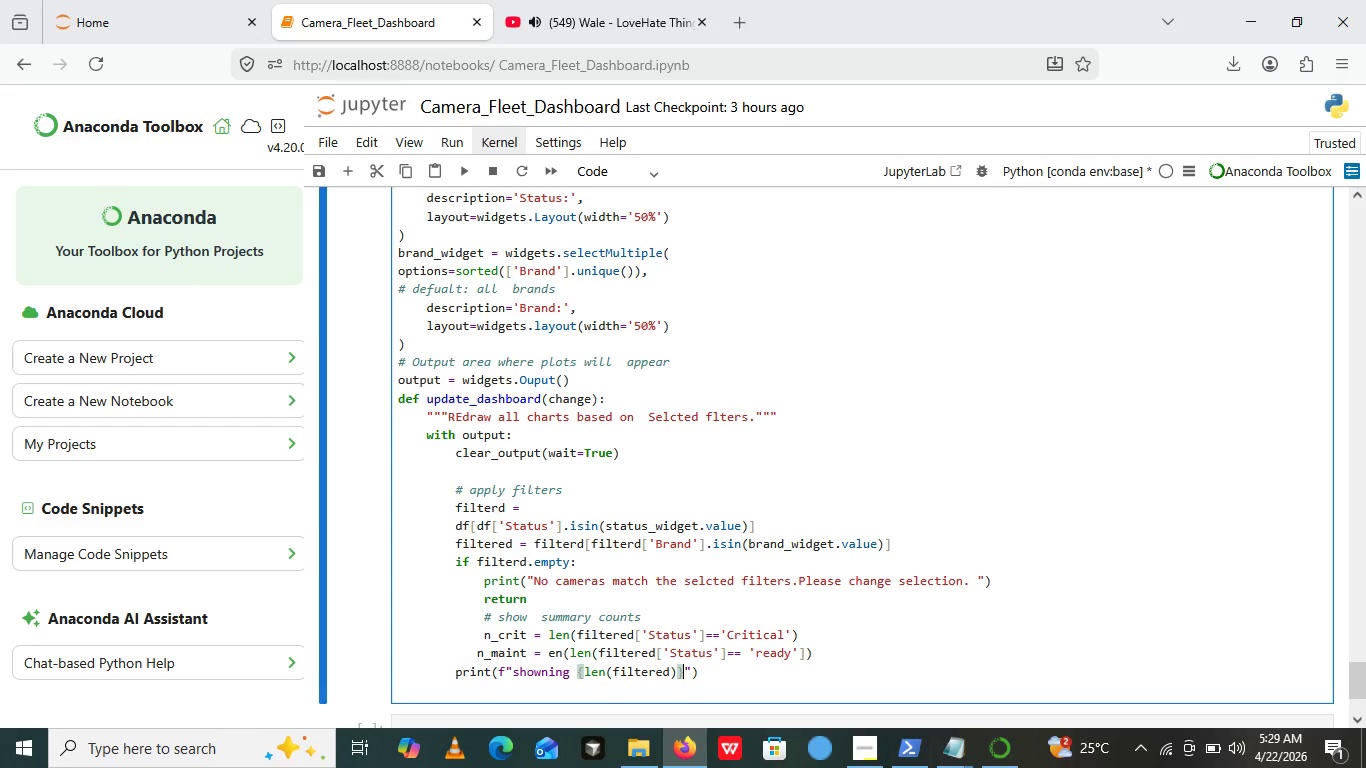 
key(ArrowRight)
 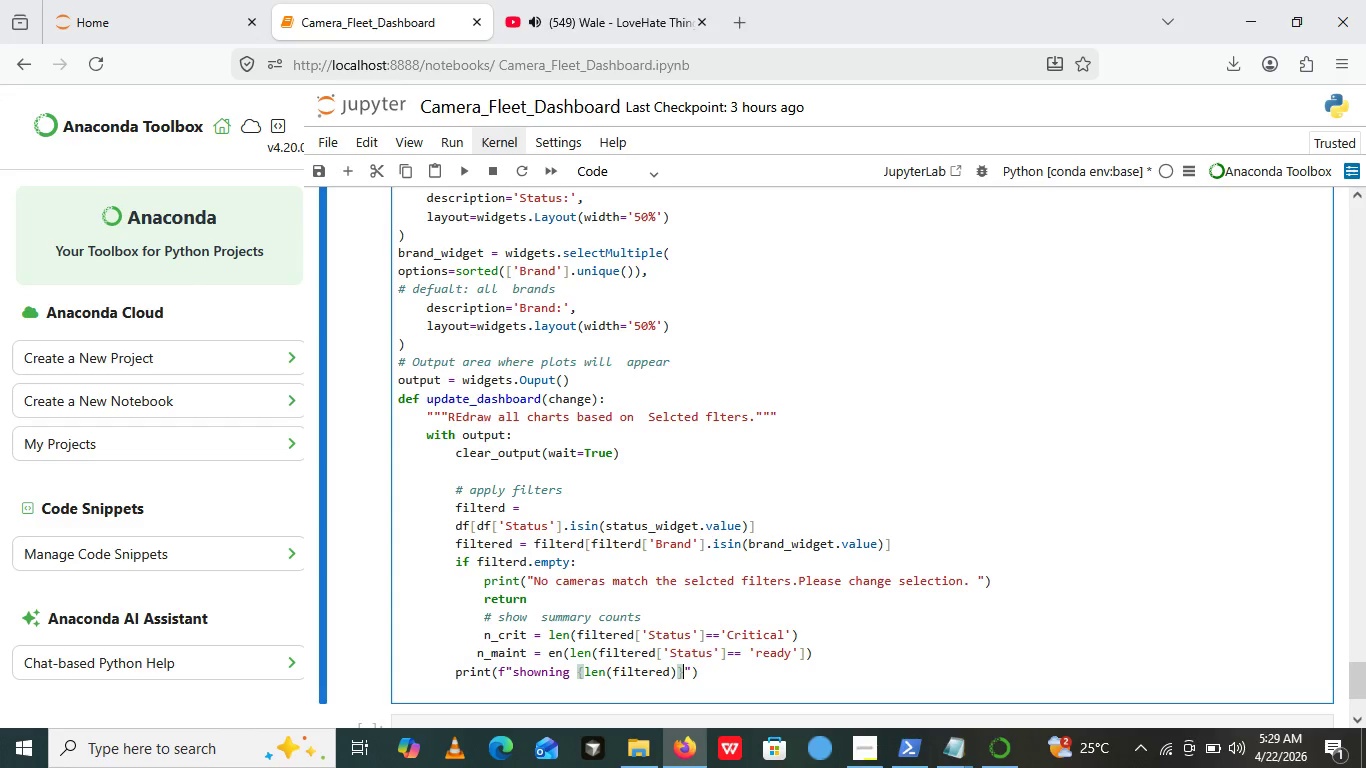 
type( units i)
key(Backspace)
 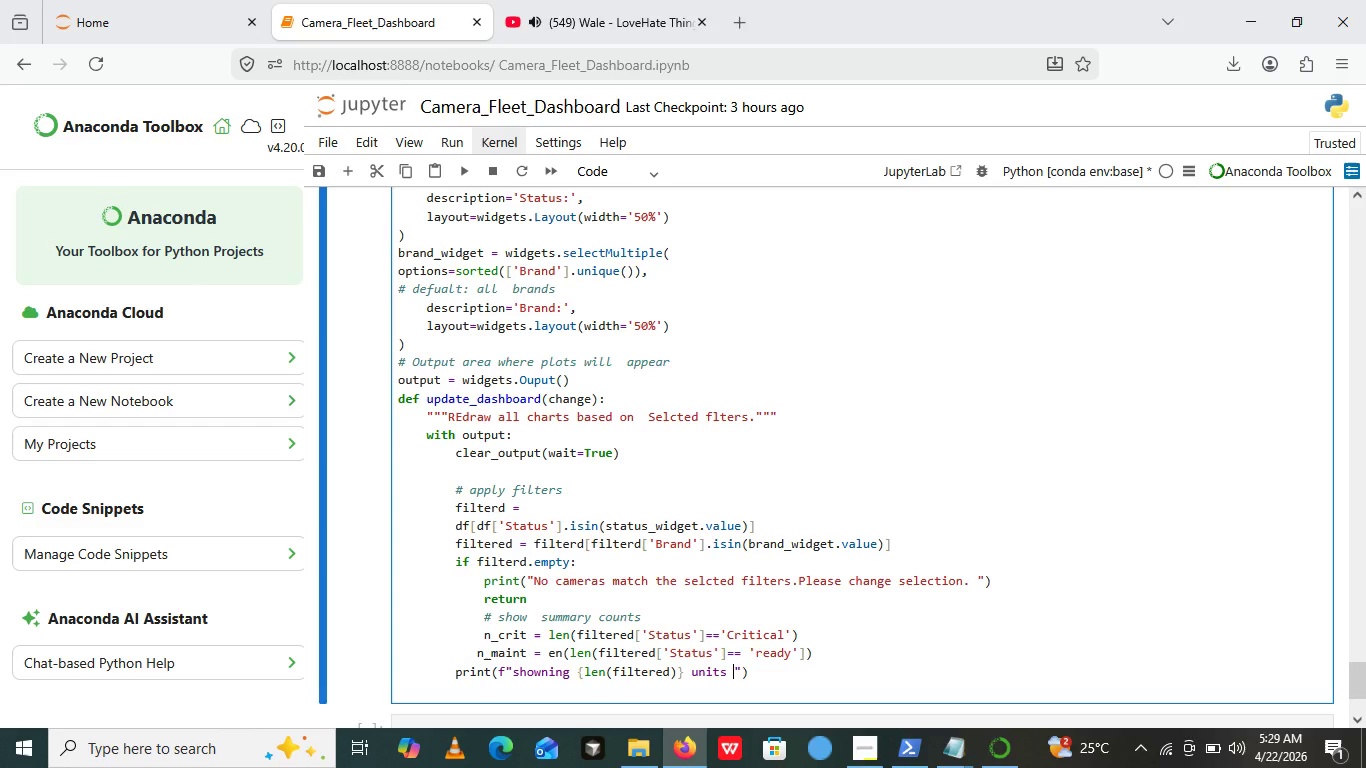 
key(Space)
 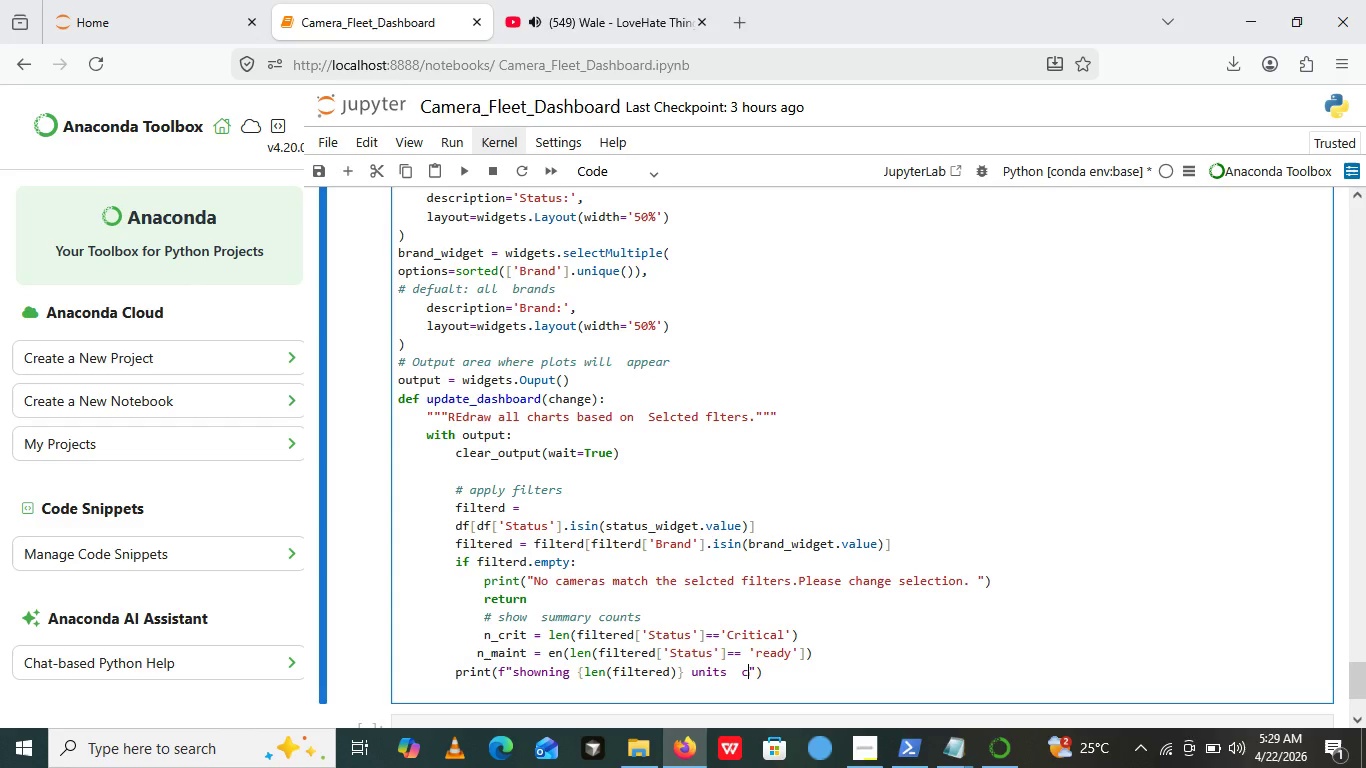 
key(C)
 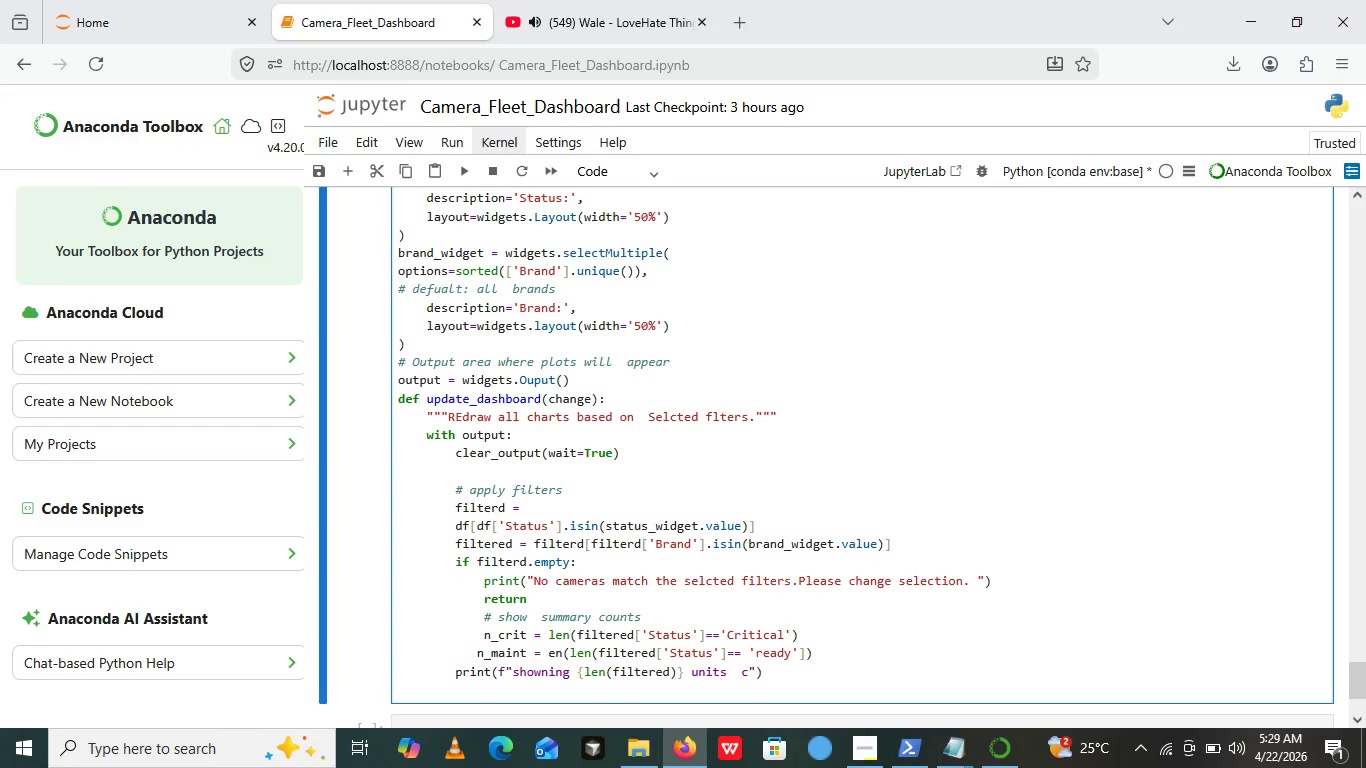 
wait(5.58)
 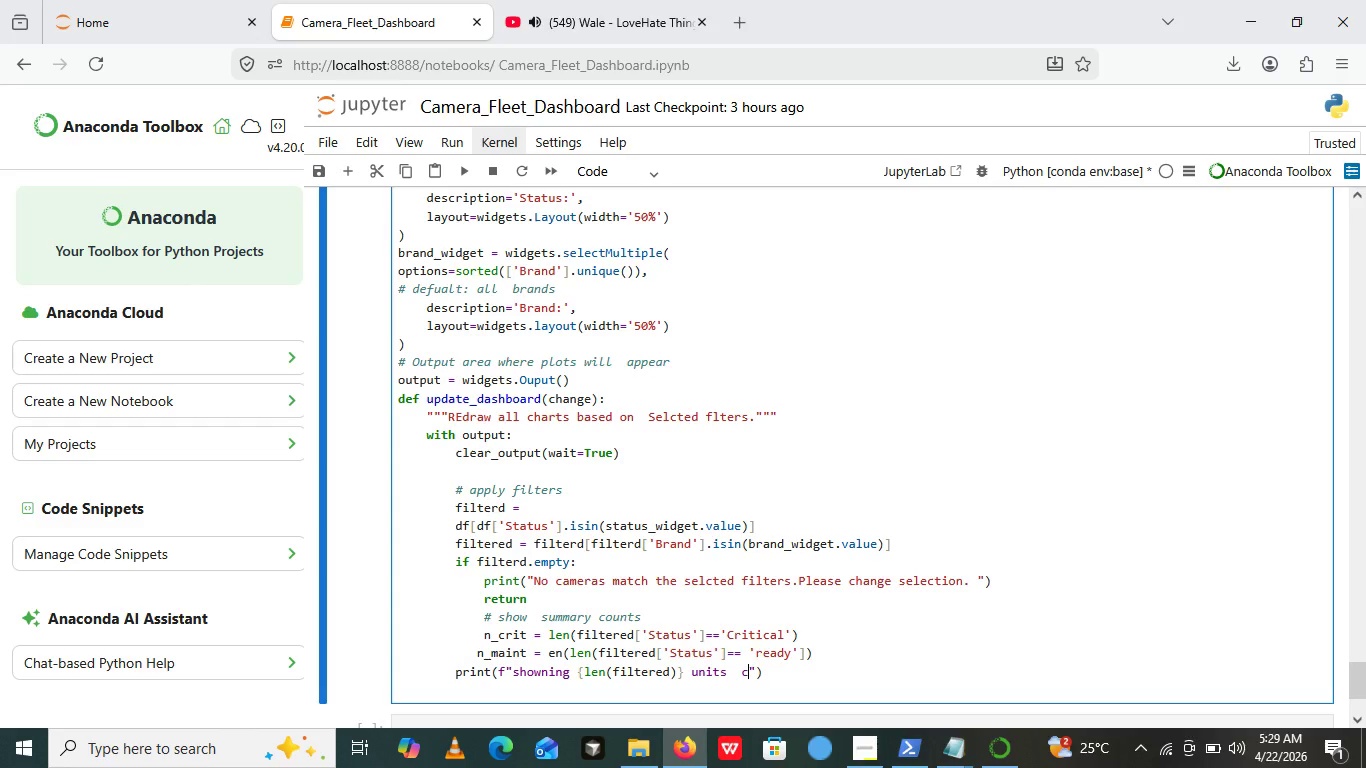 
key(Backspace)
 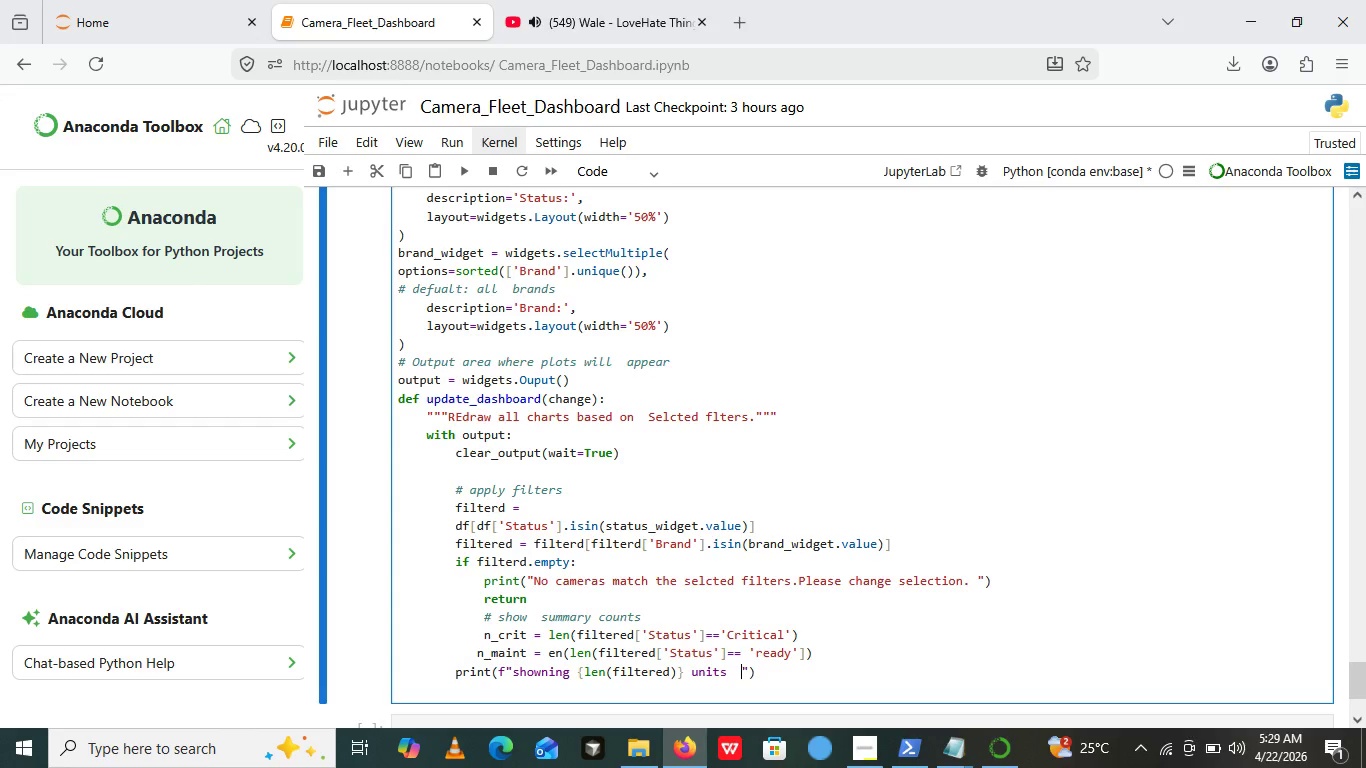 
key(Backspace)
 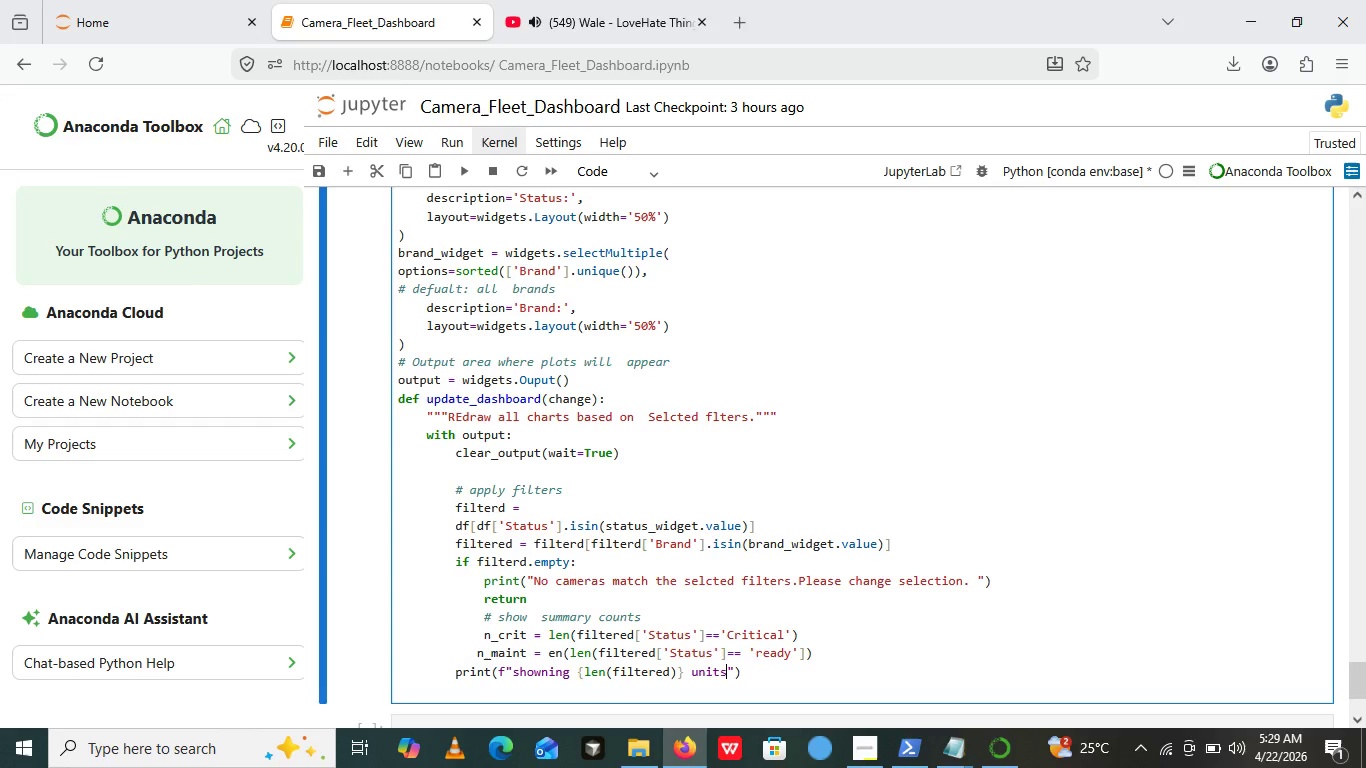 
key(Backspace)
 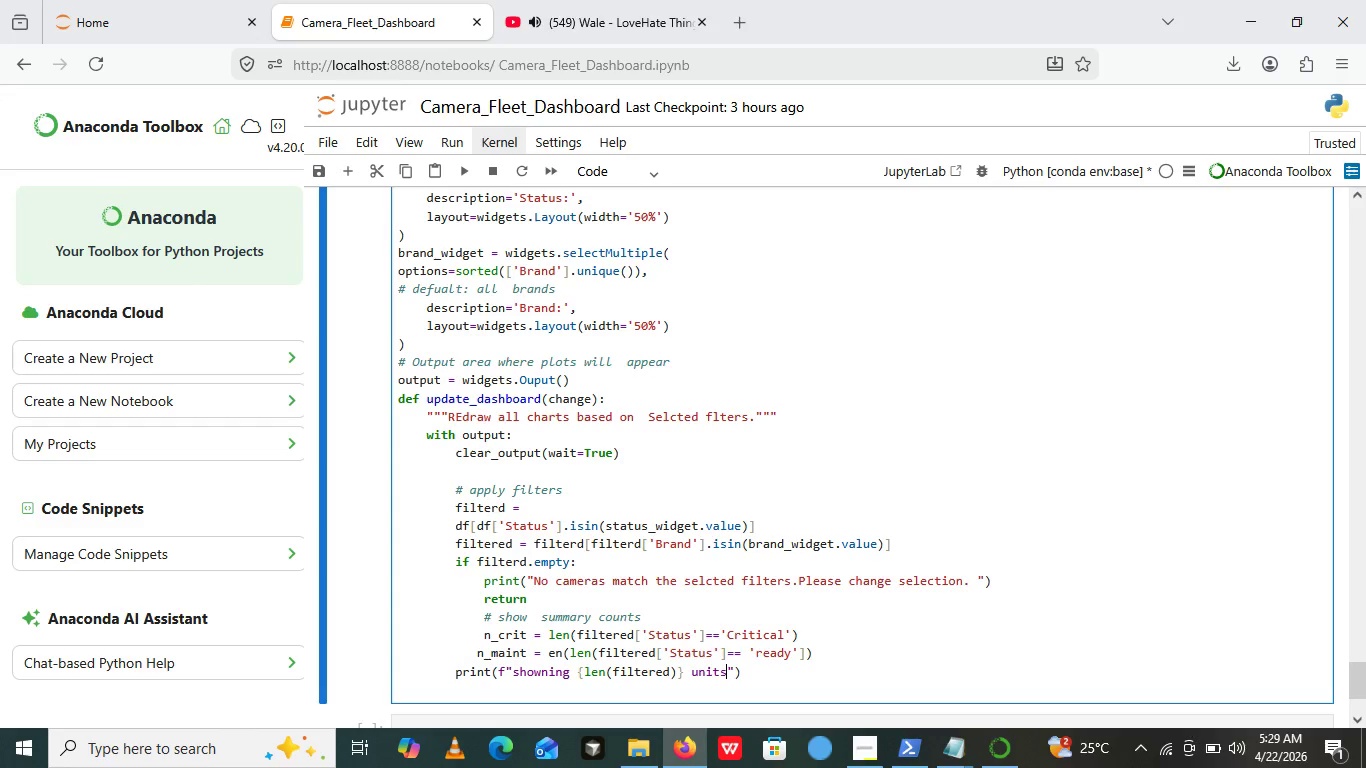 
key(Space)
 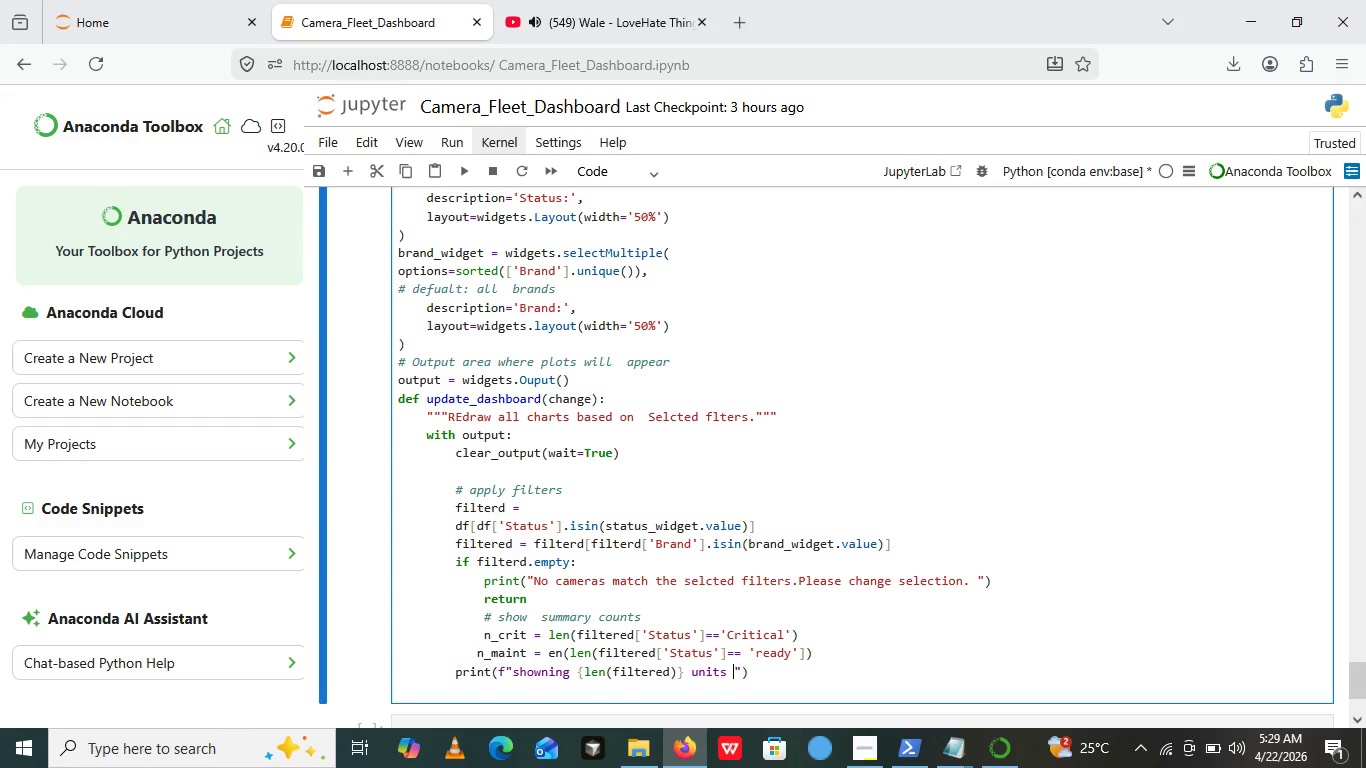 
key(Break)
 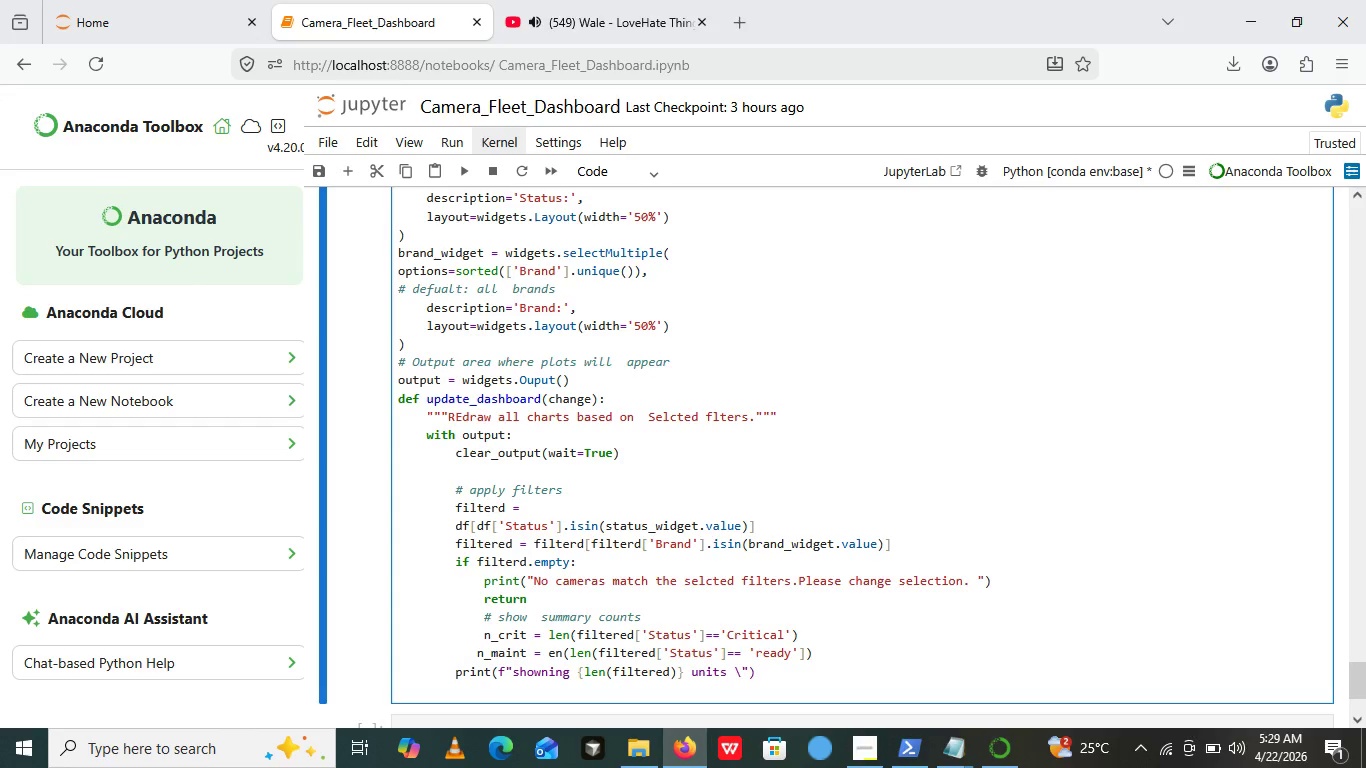 
key(Backspace)
 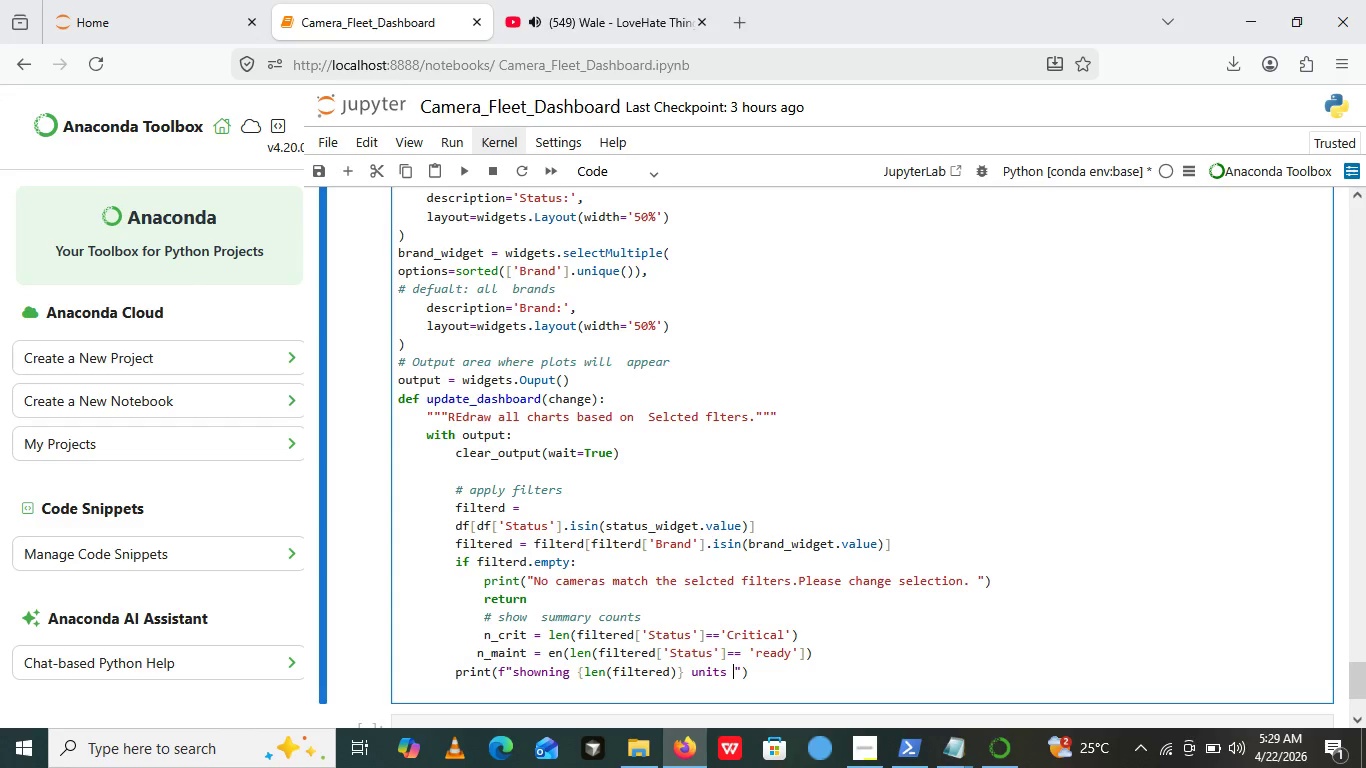 
key(Control+Break)
 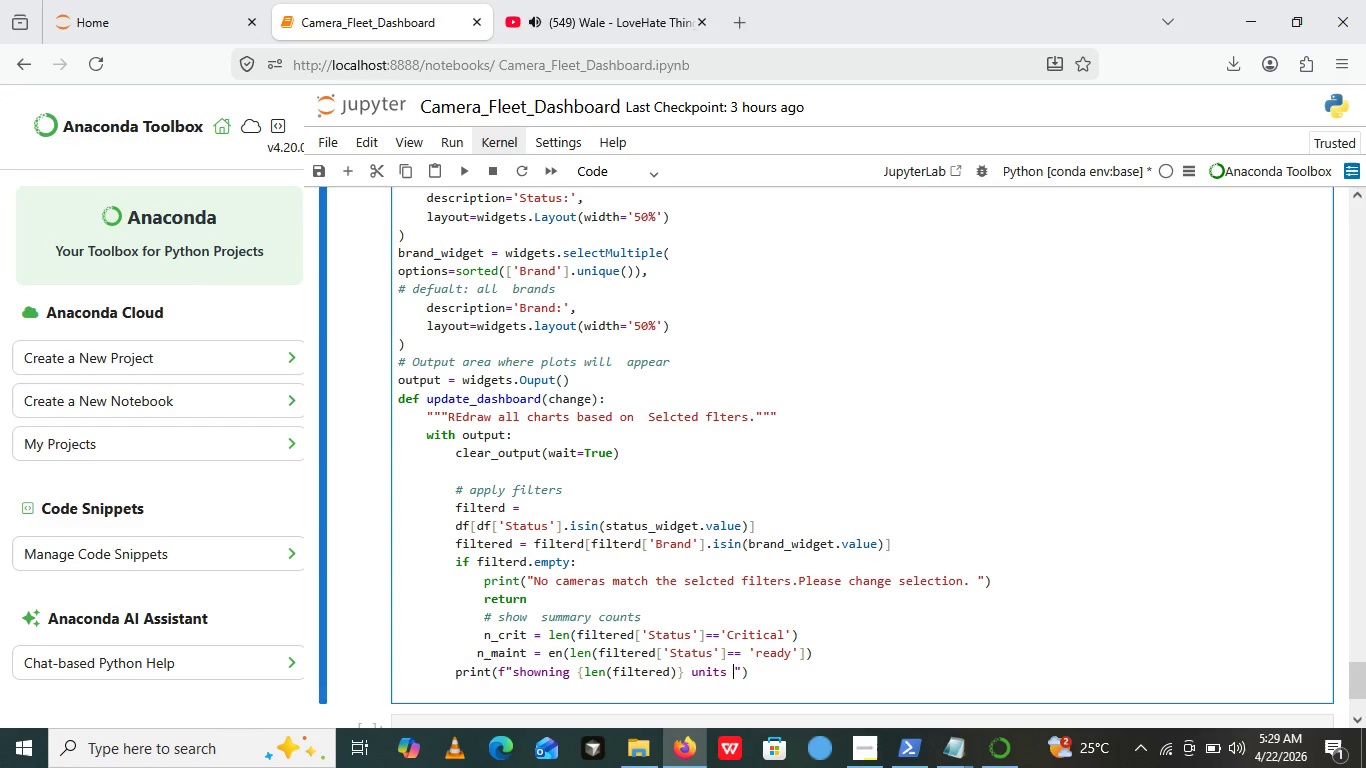 
key(Control+Break)
 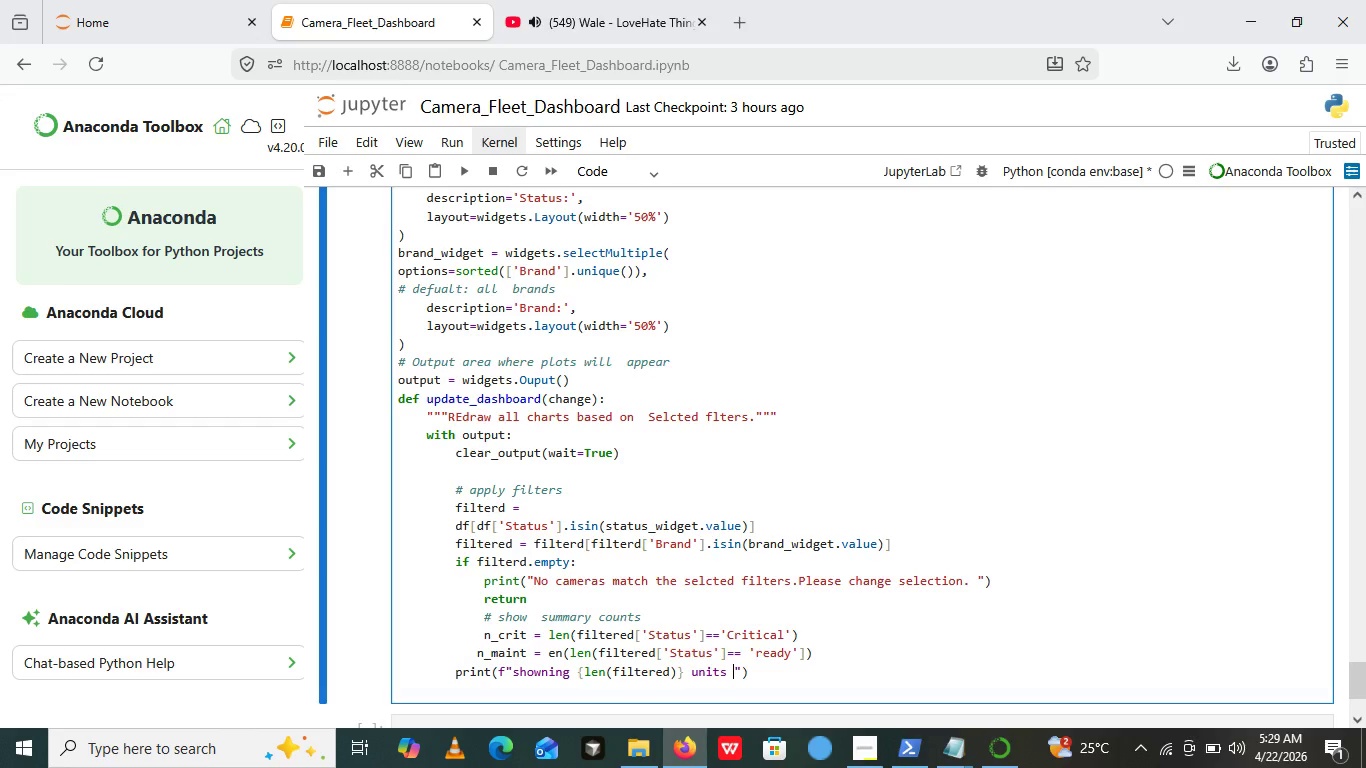 
key(Control+Break)
 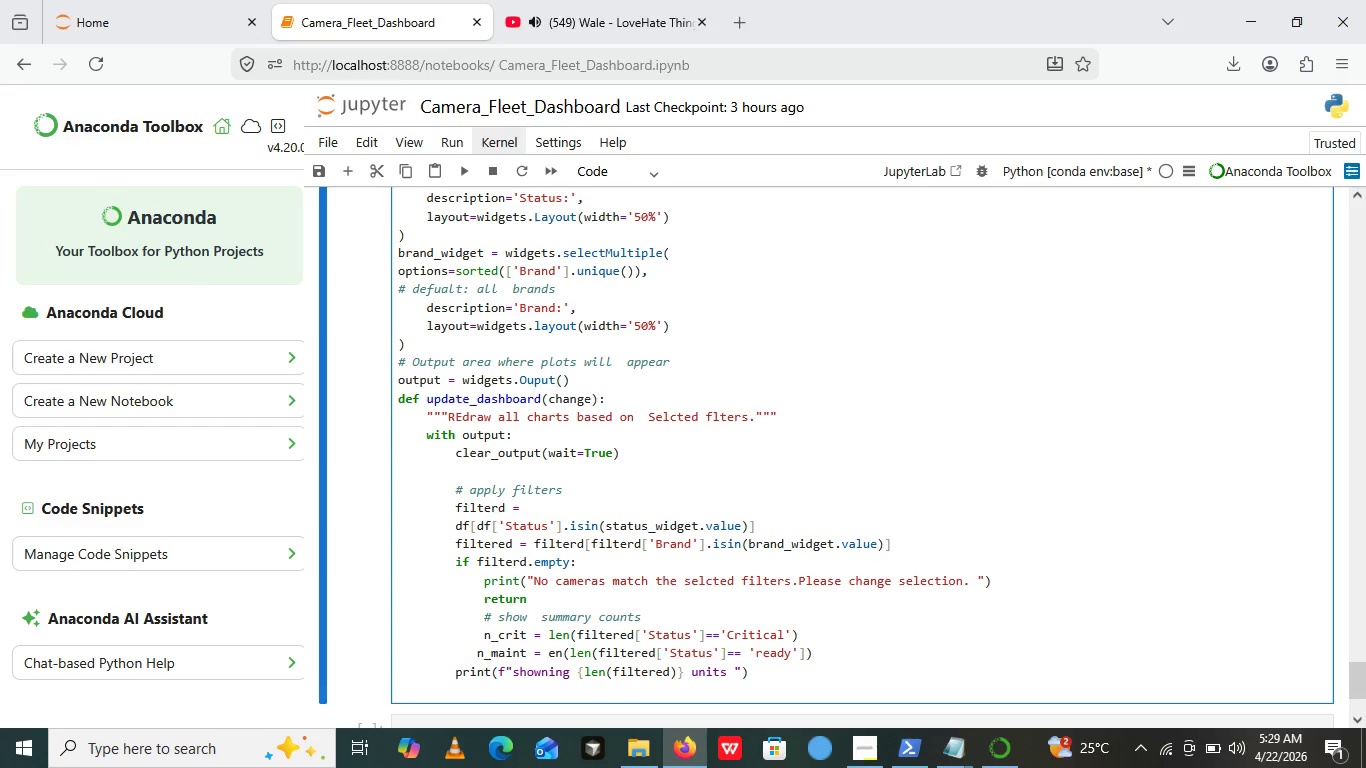 
key(Control+Break)
 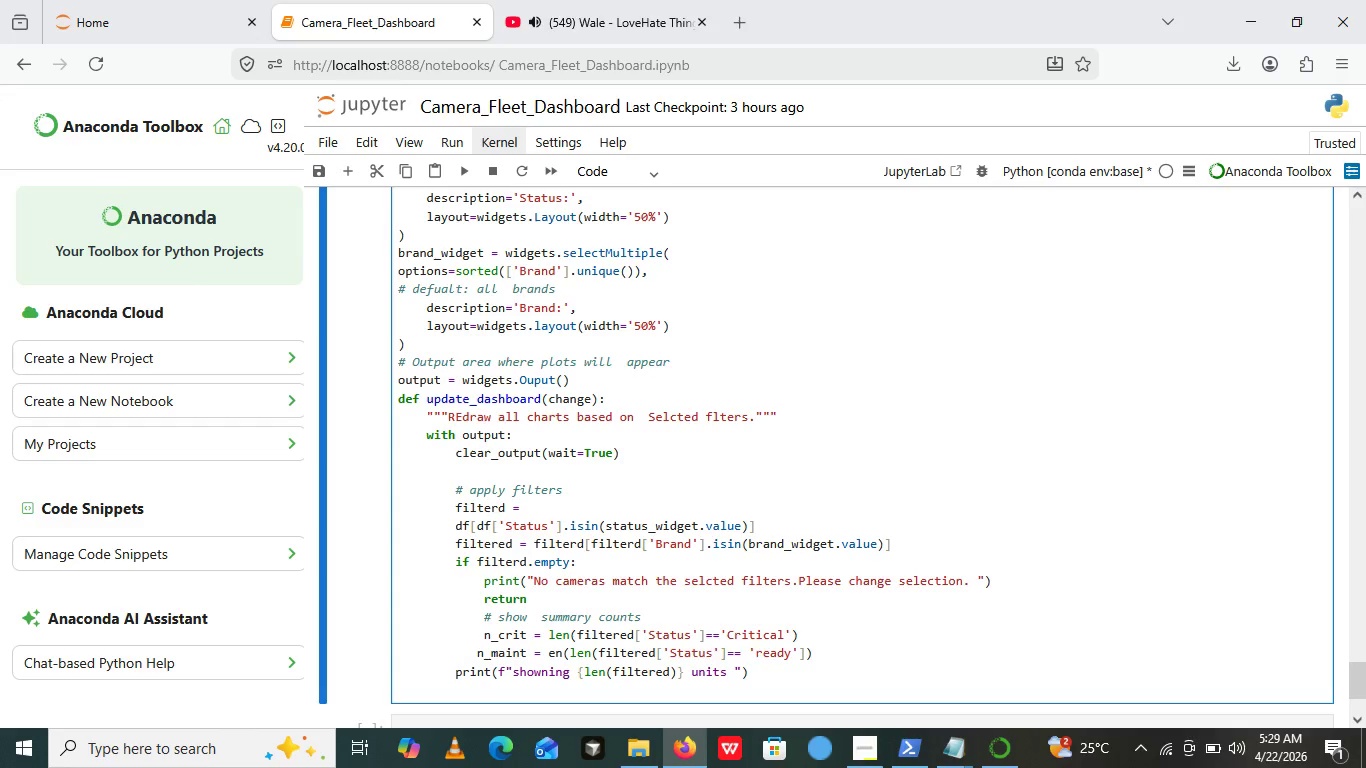 
key(Control+Break)
 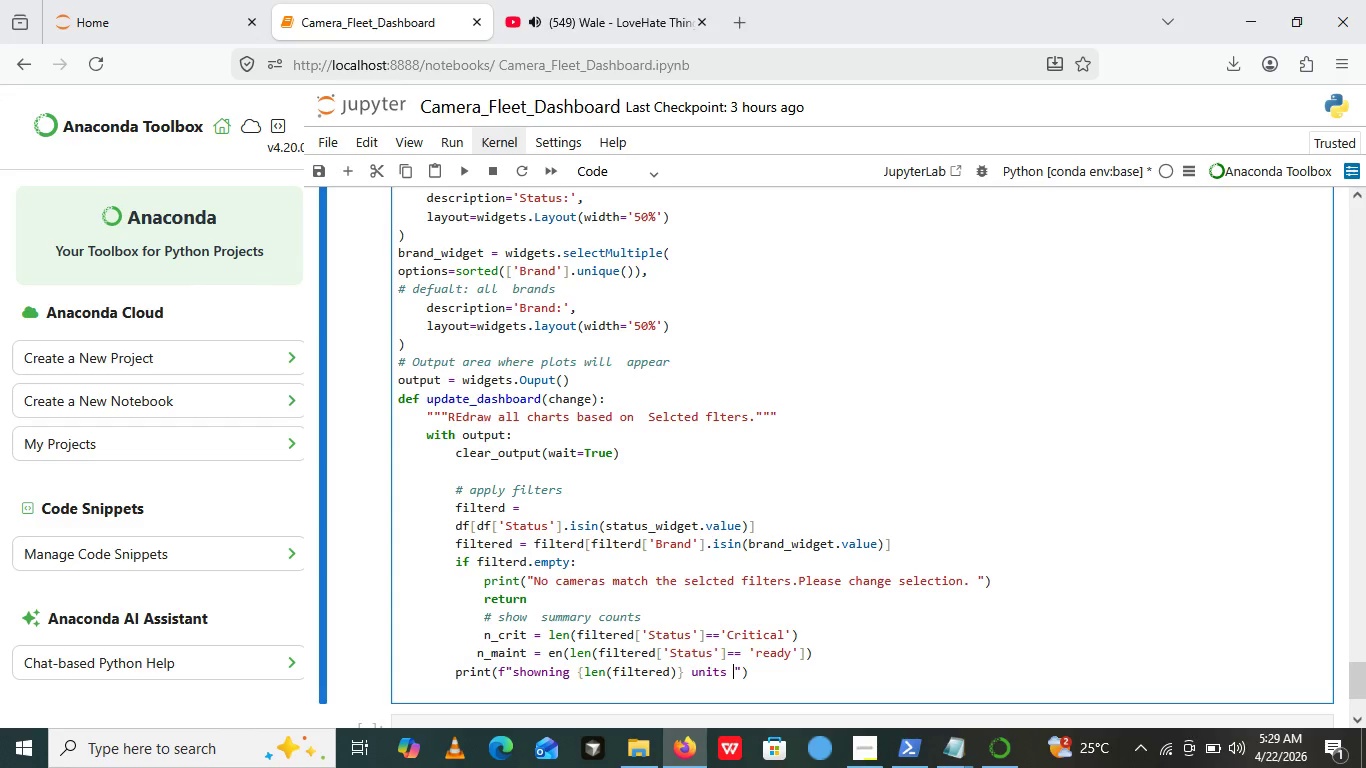 
key(Control+Break)
 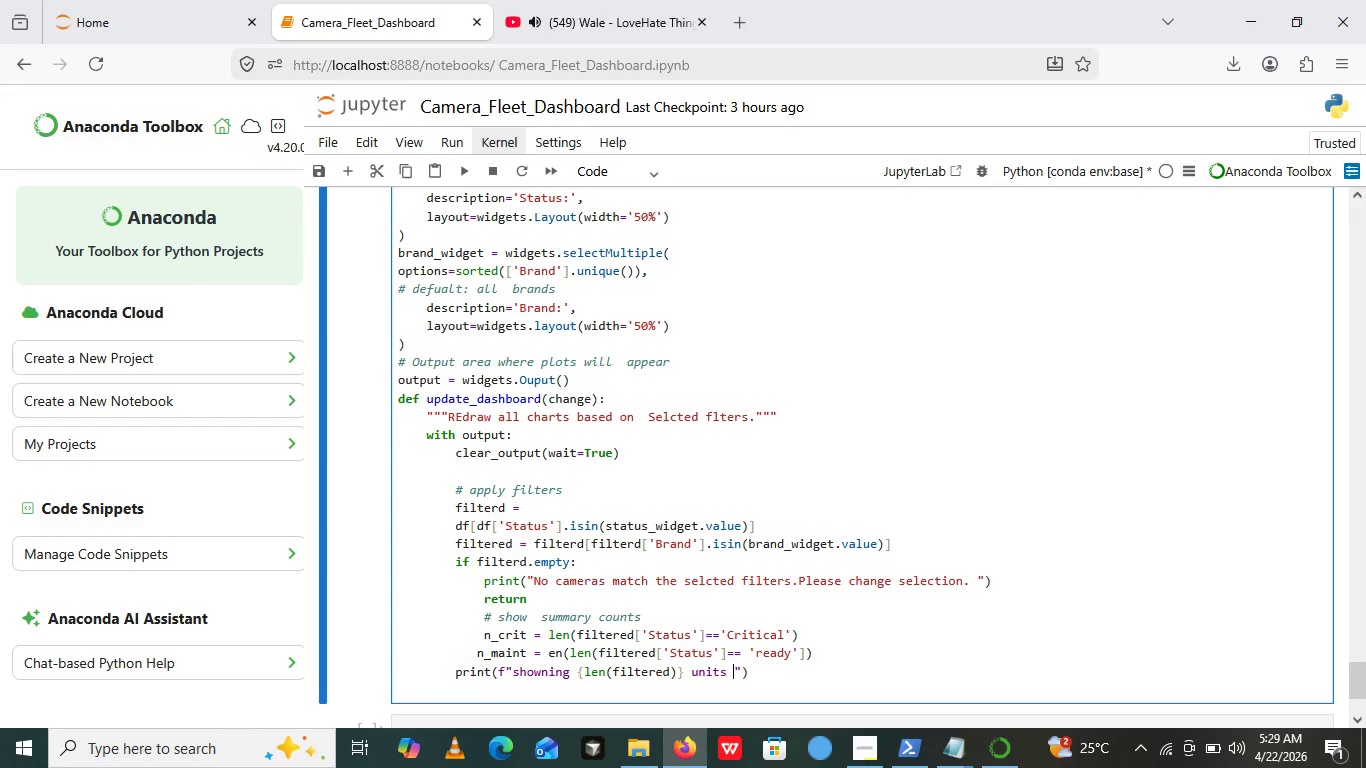 
key(Control+Break)
 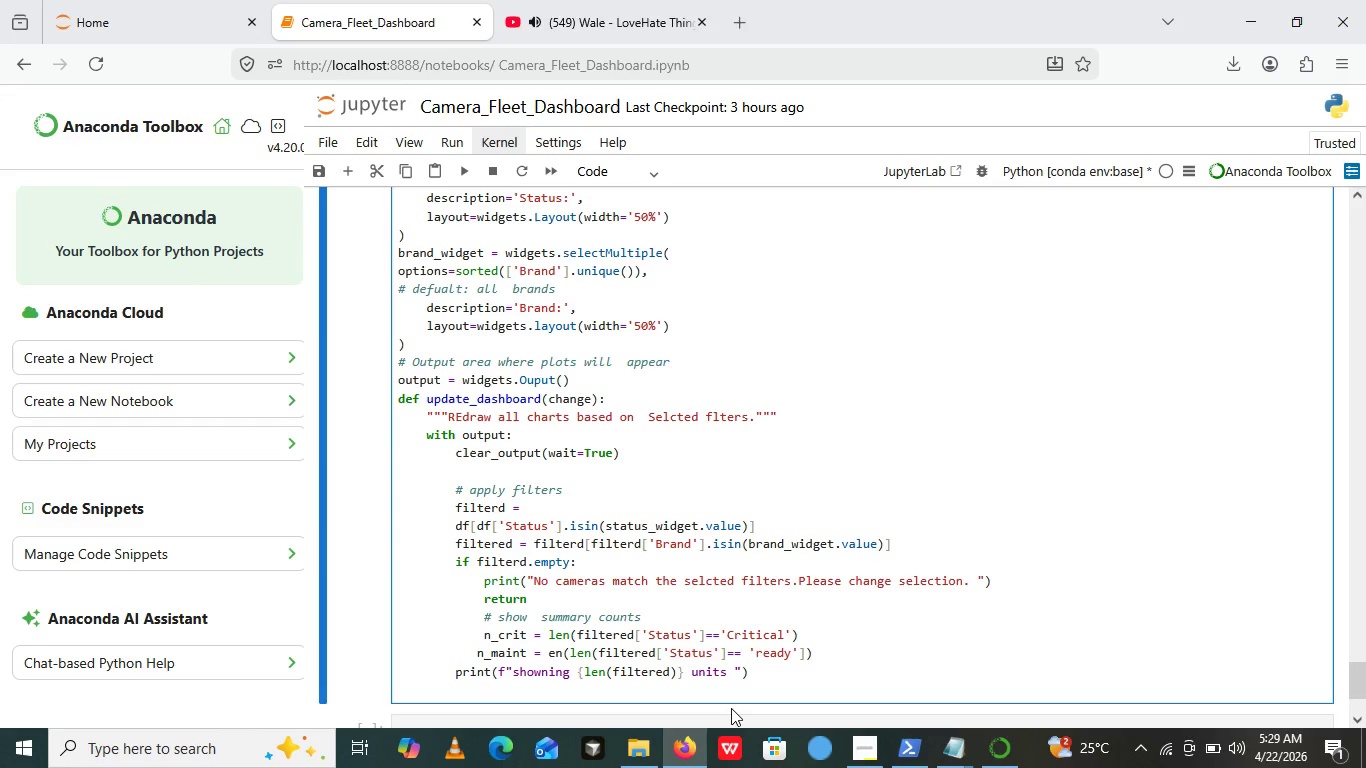 
key(Break)
 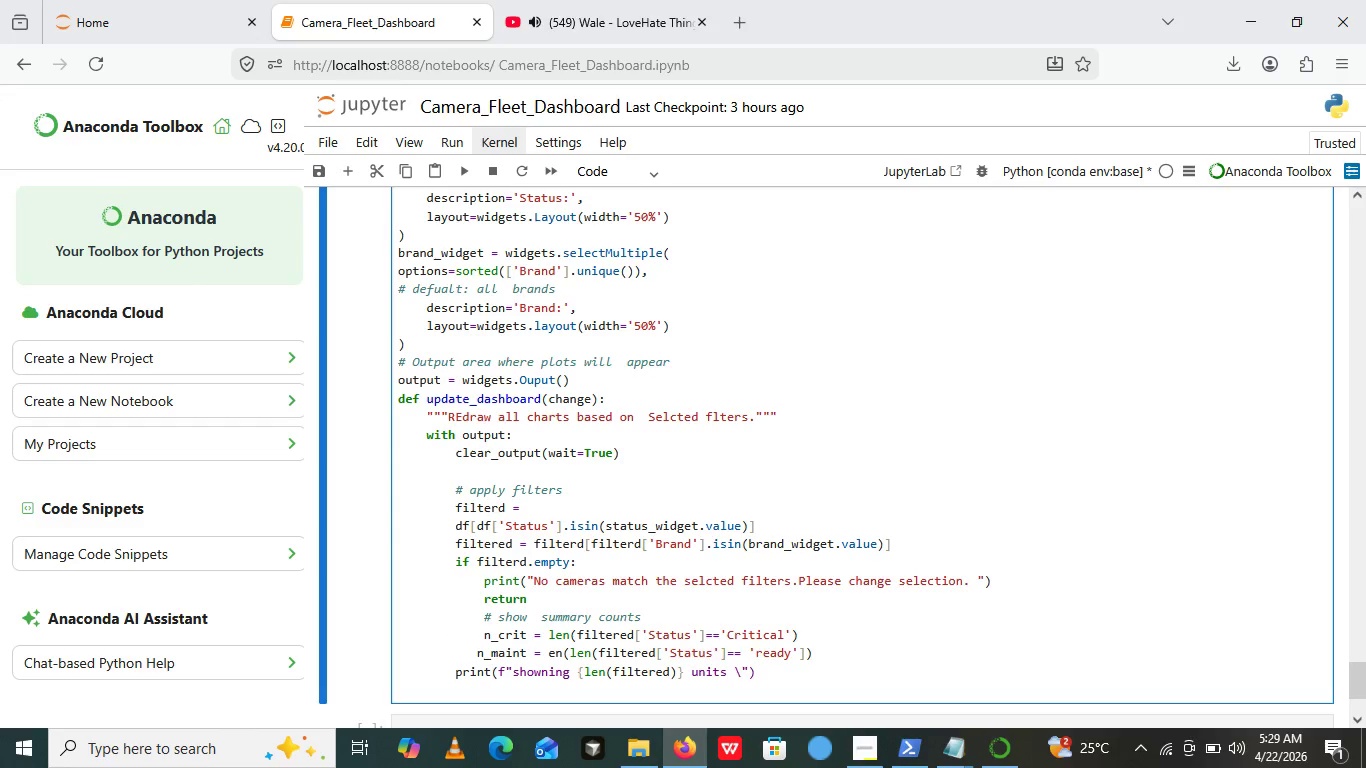 
key(Backspace)
 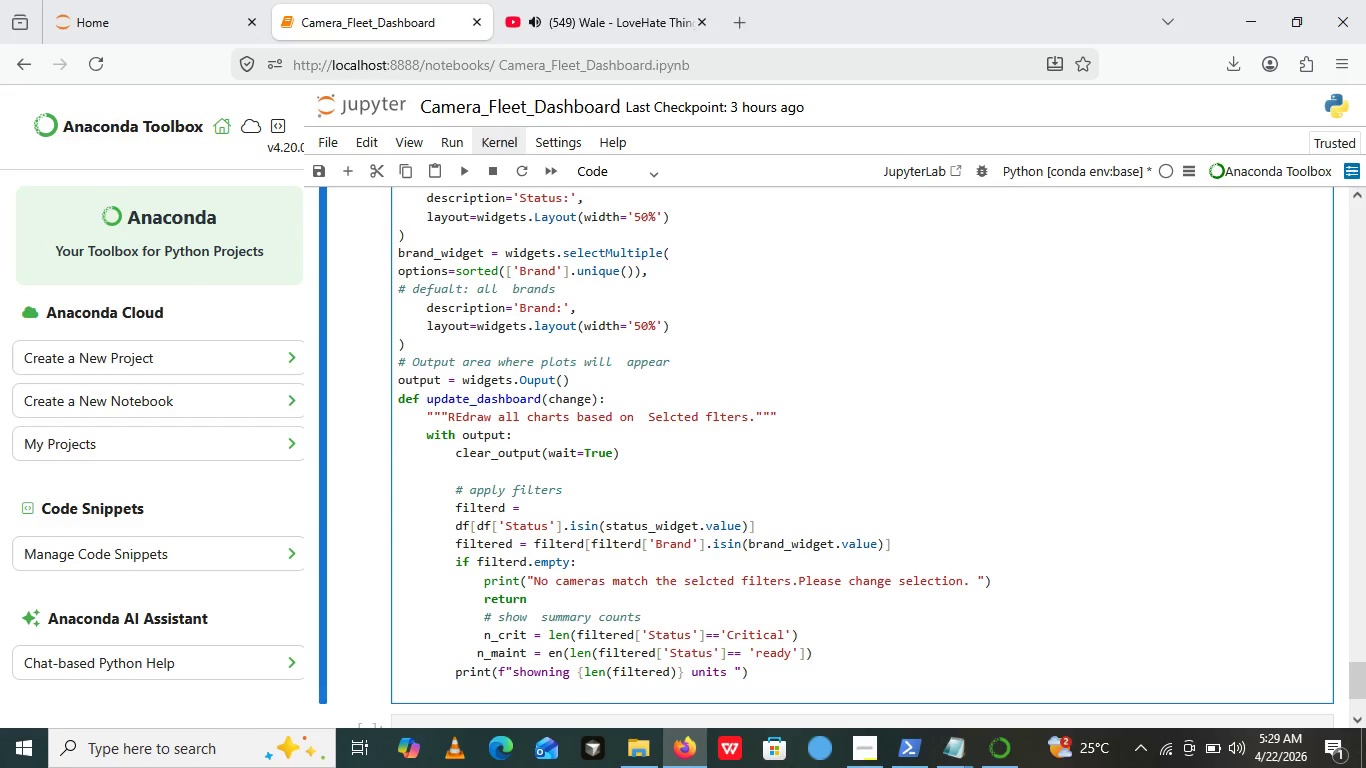 
key(Shift+Break)
 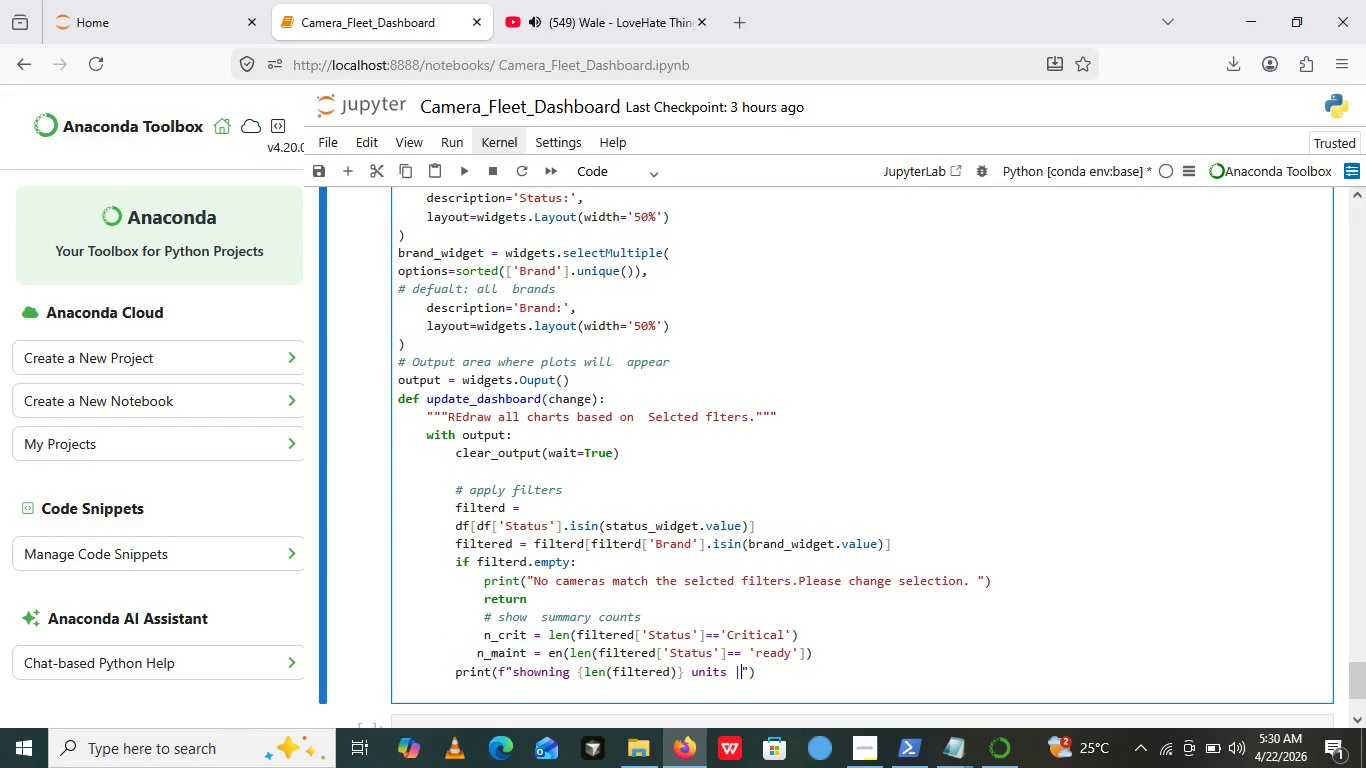 
key(Space)
 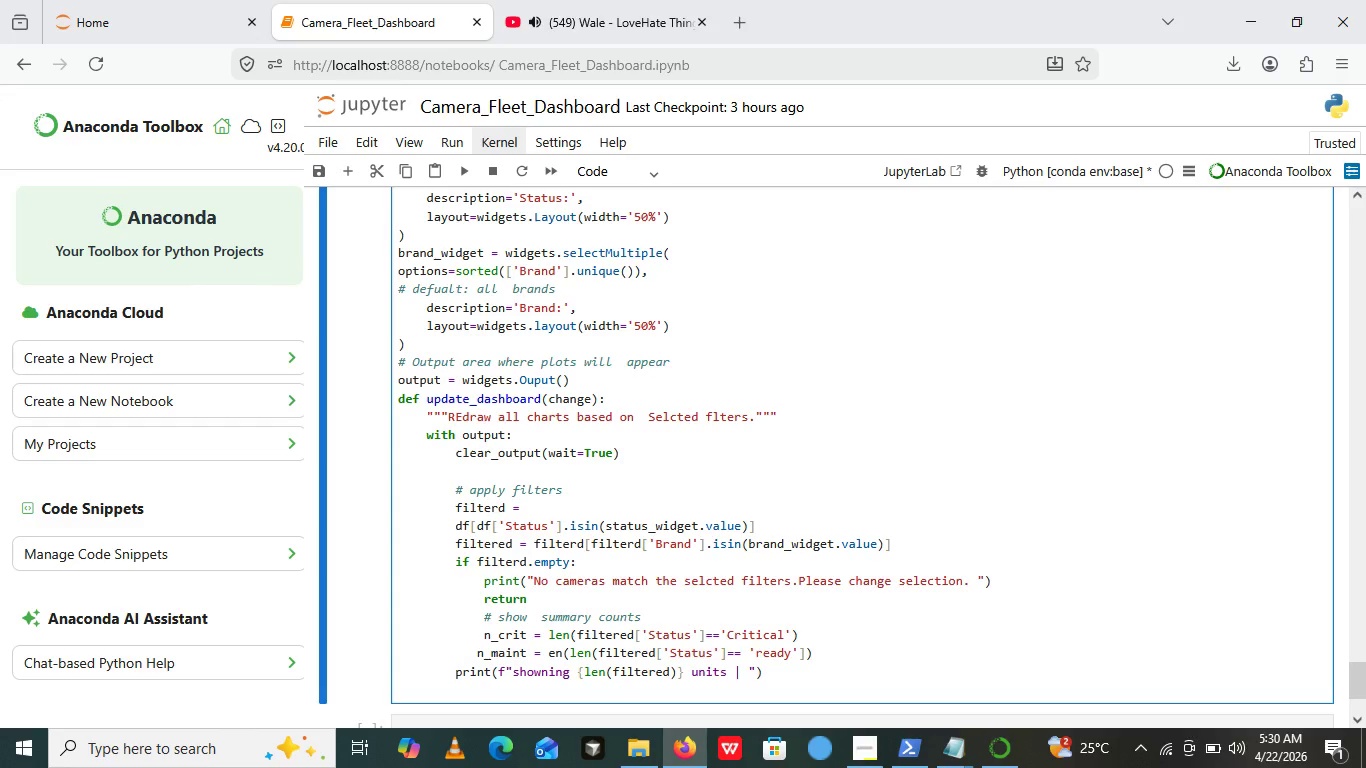 
type(Critical:)
 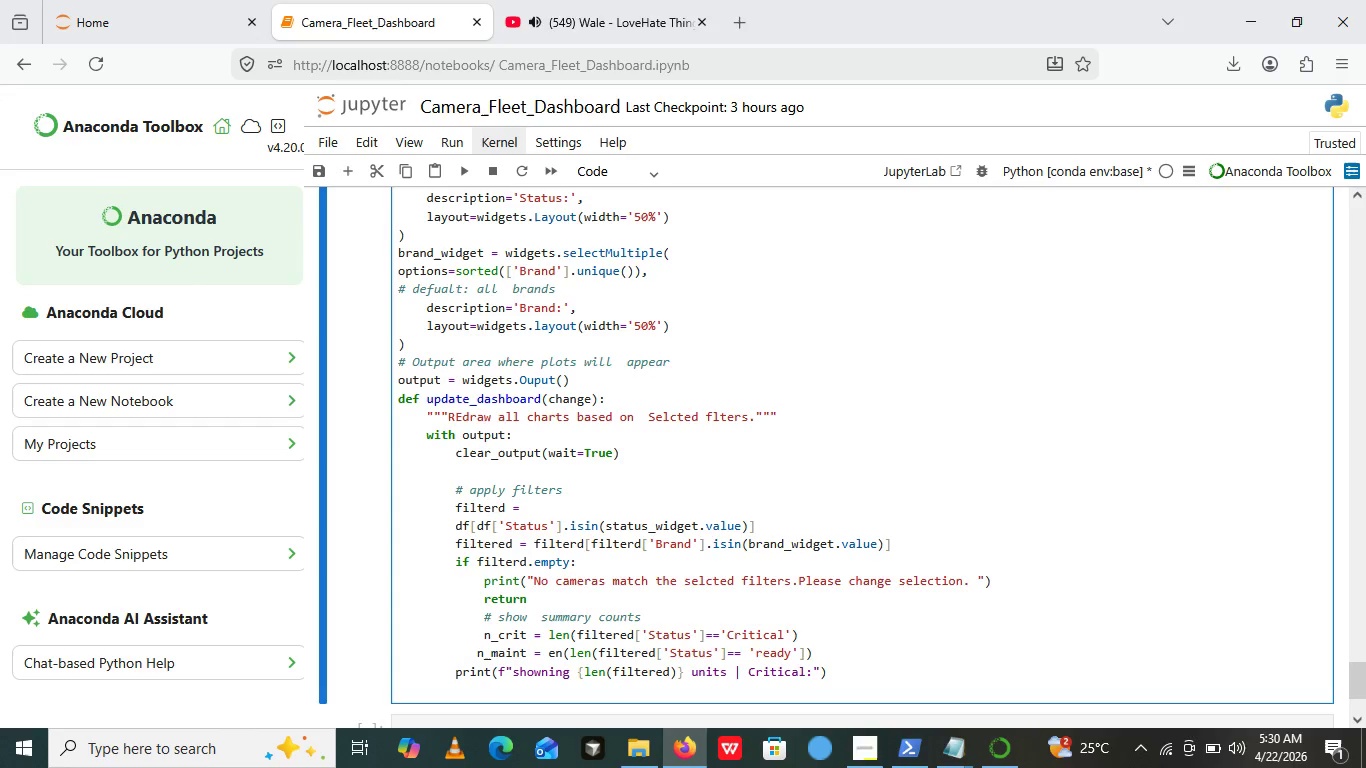 
key(ArrowRight)
 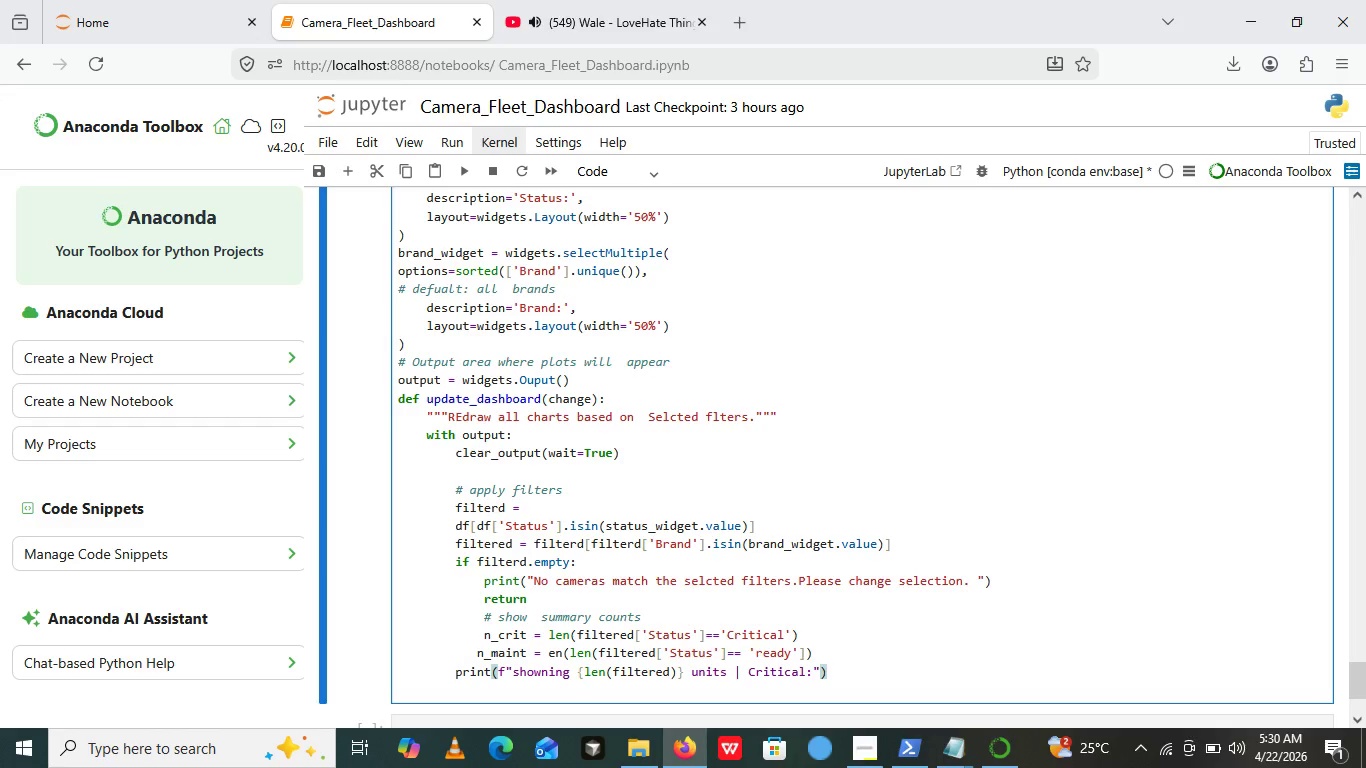 
key(ArrowLeft)
 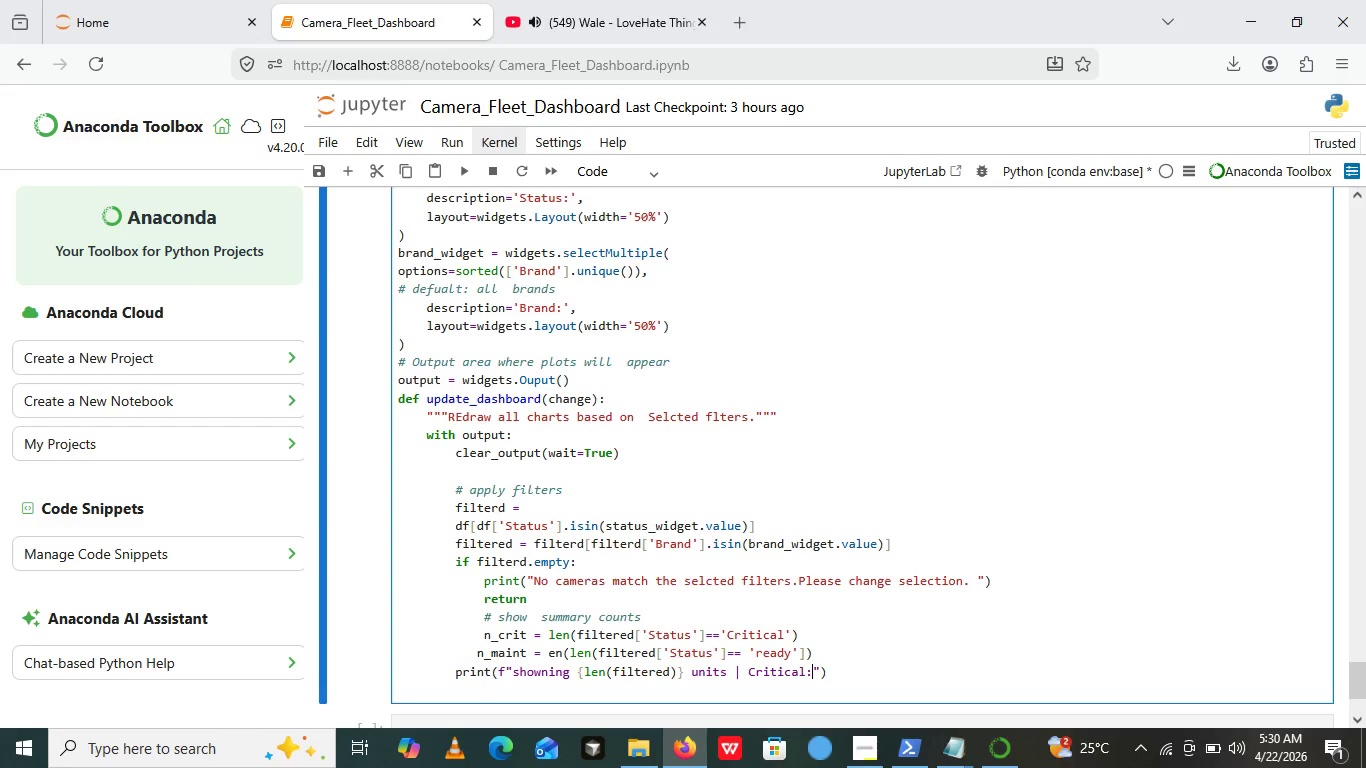 
key(Space)
 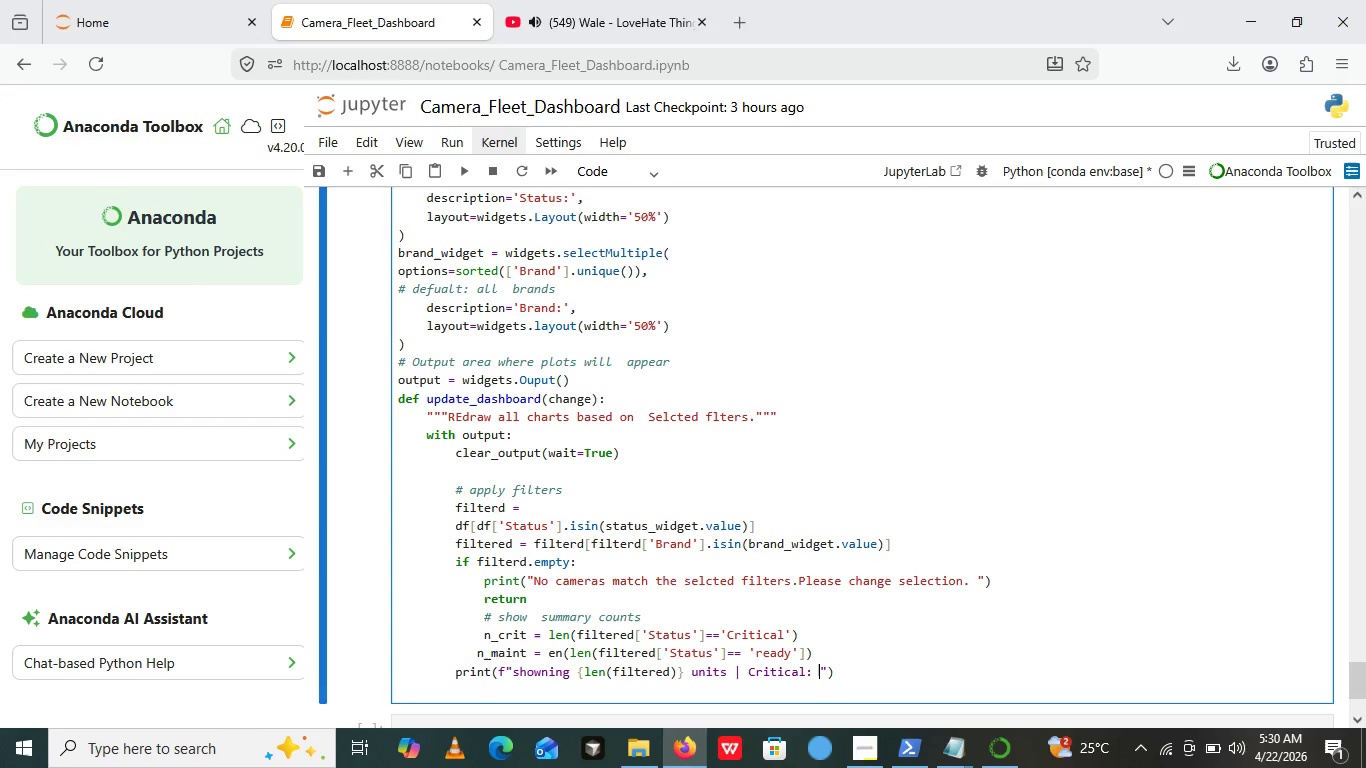 
key(Shift+BracketLeft)
 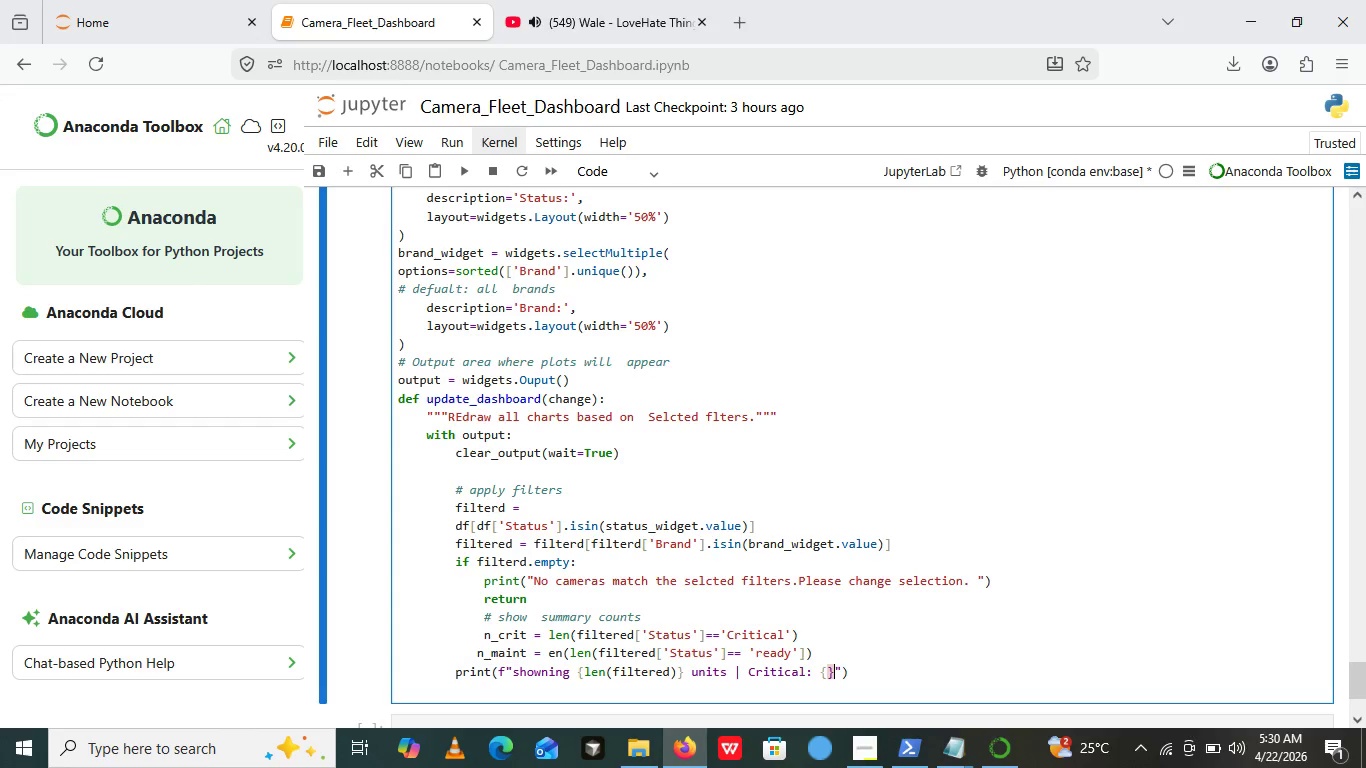 
key(Shift+BracketRight)
 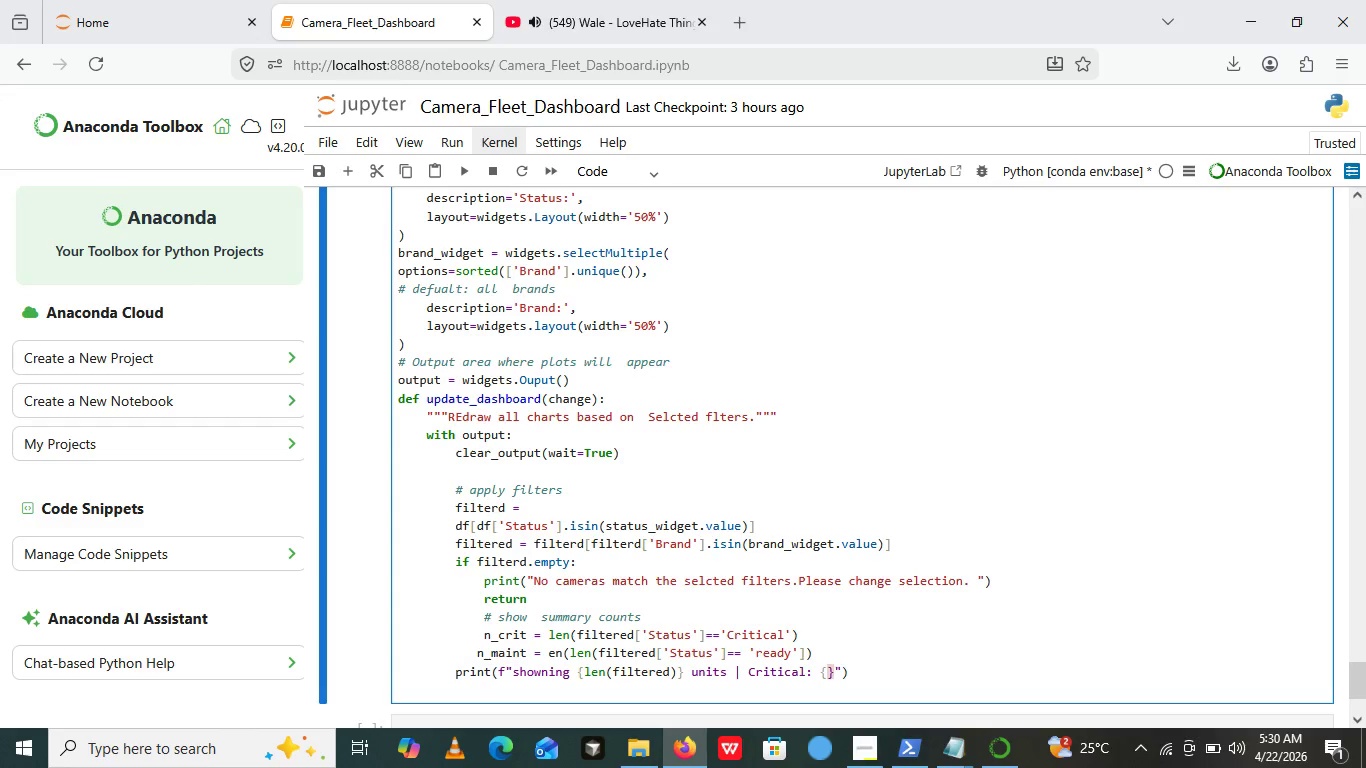 
key(ArrowLeft)
 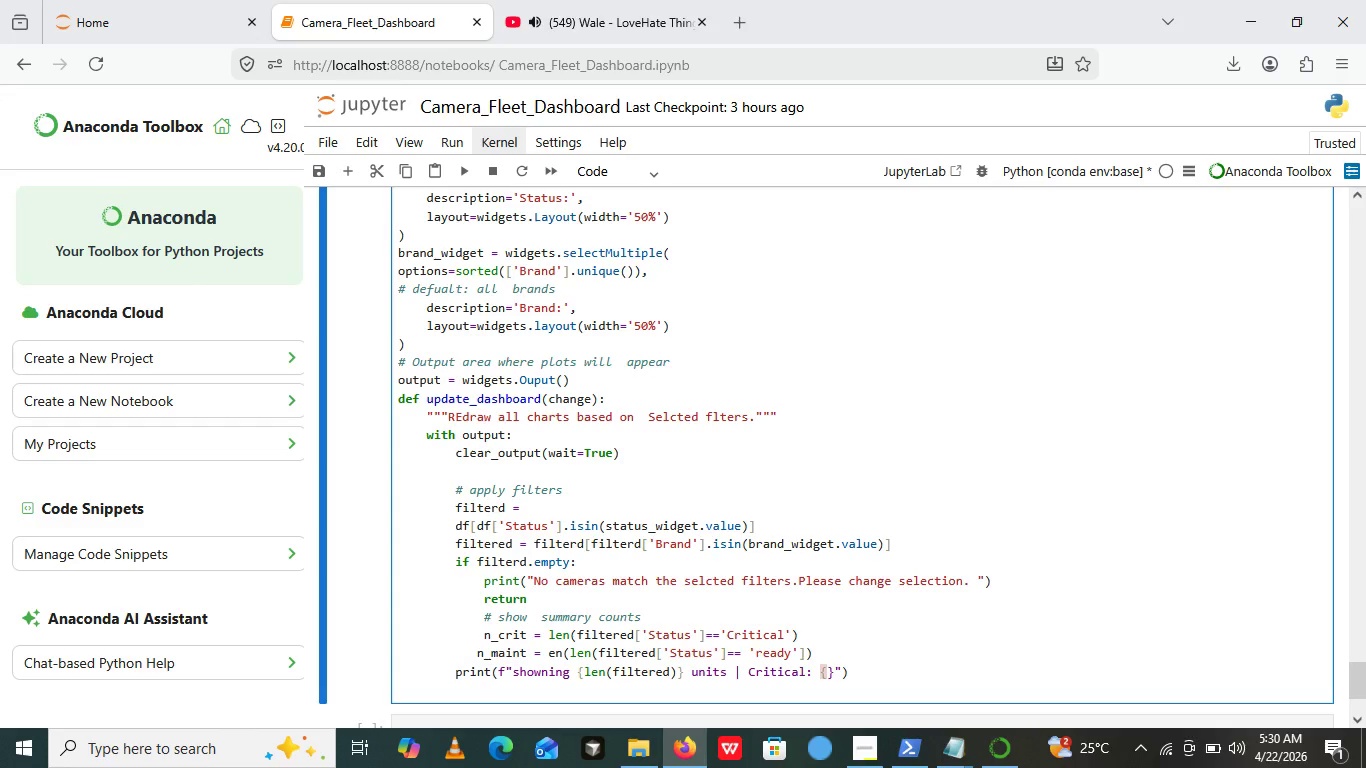 
type(n_crit)
 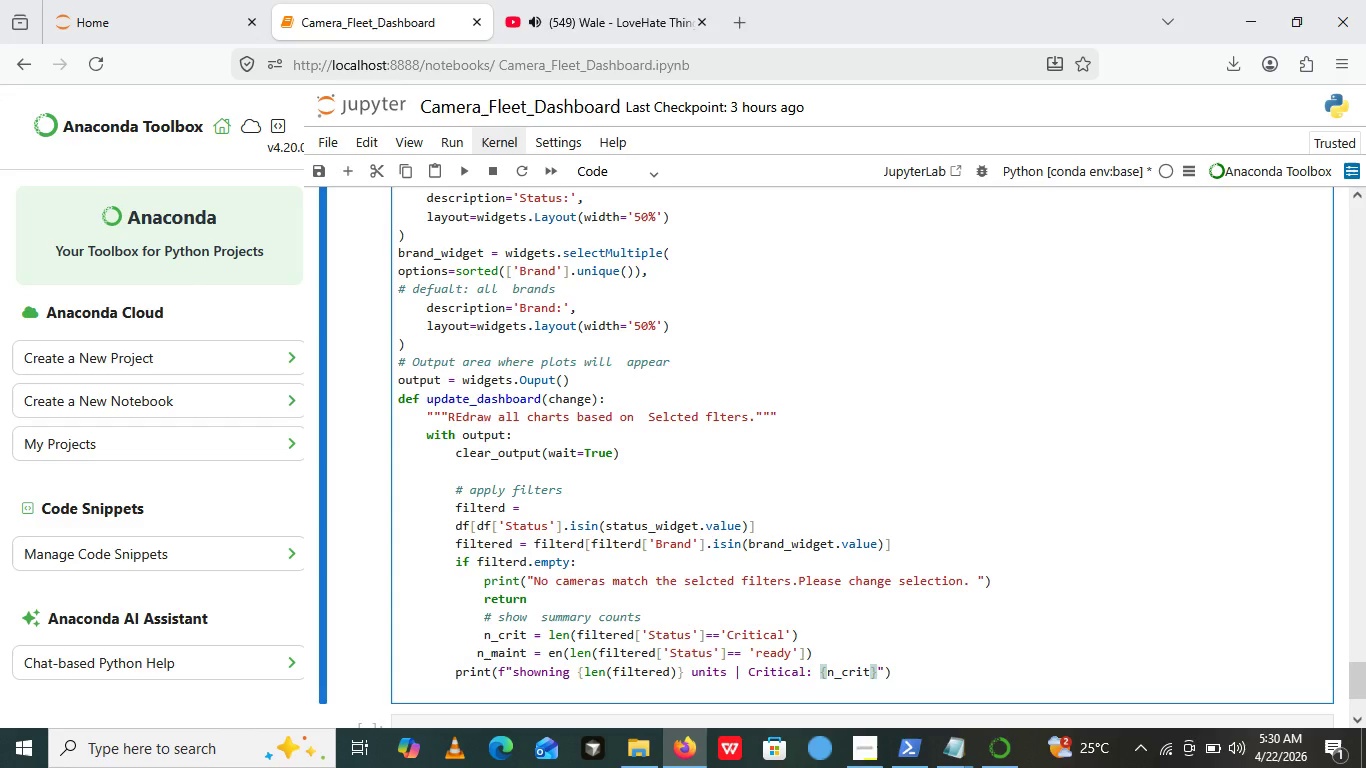 
wait(5.34)
 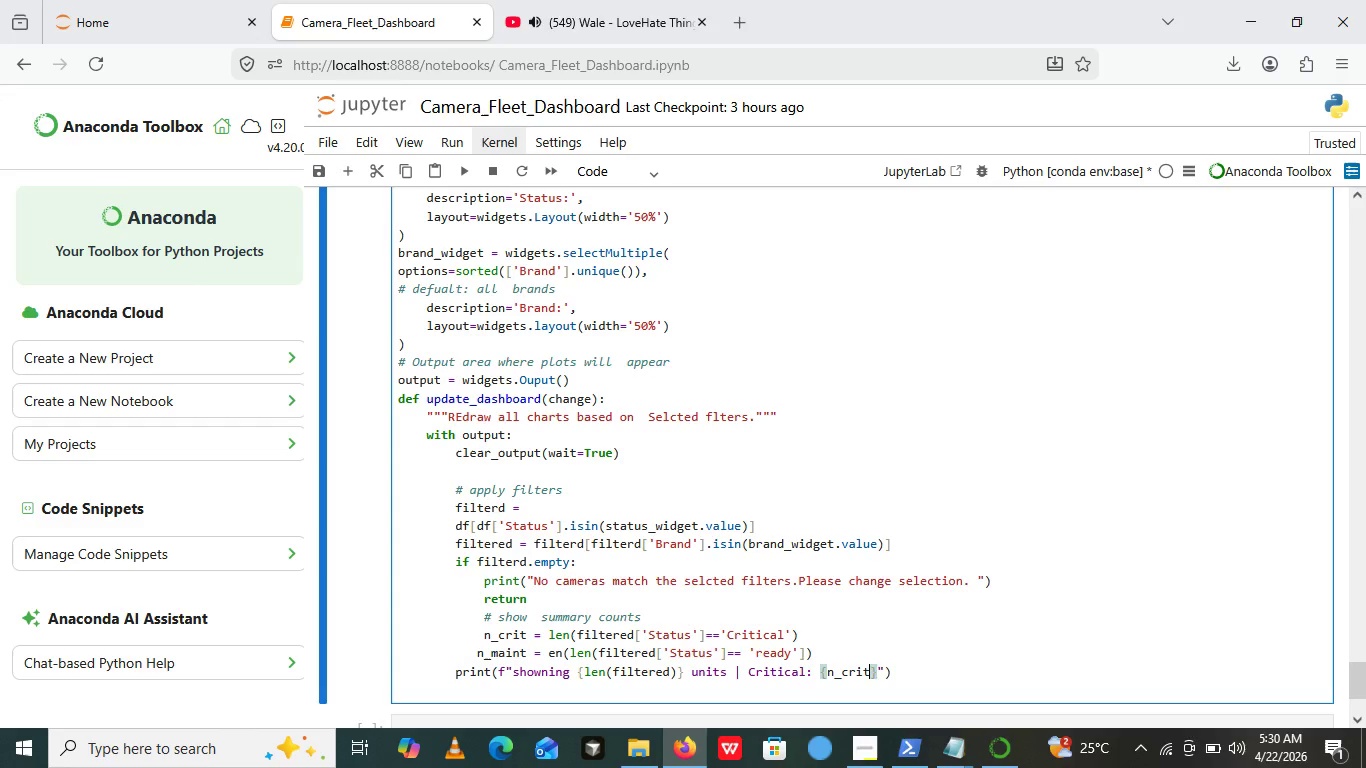 
key(ArrowRight)
 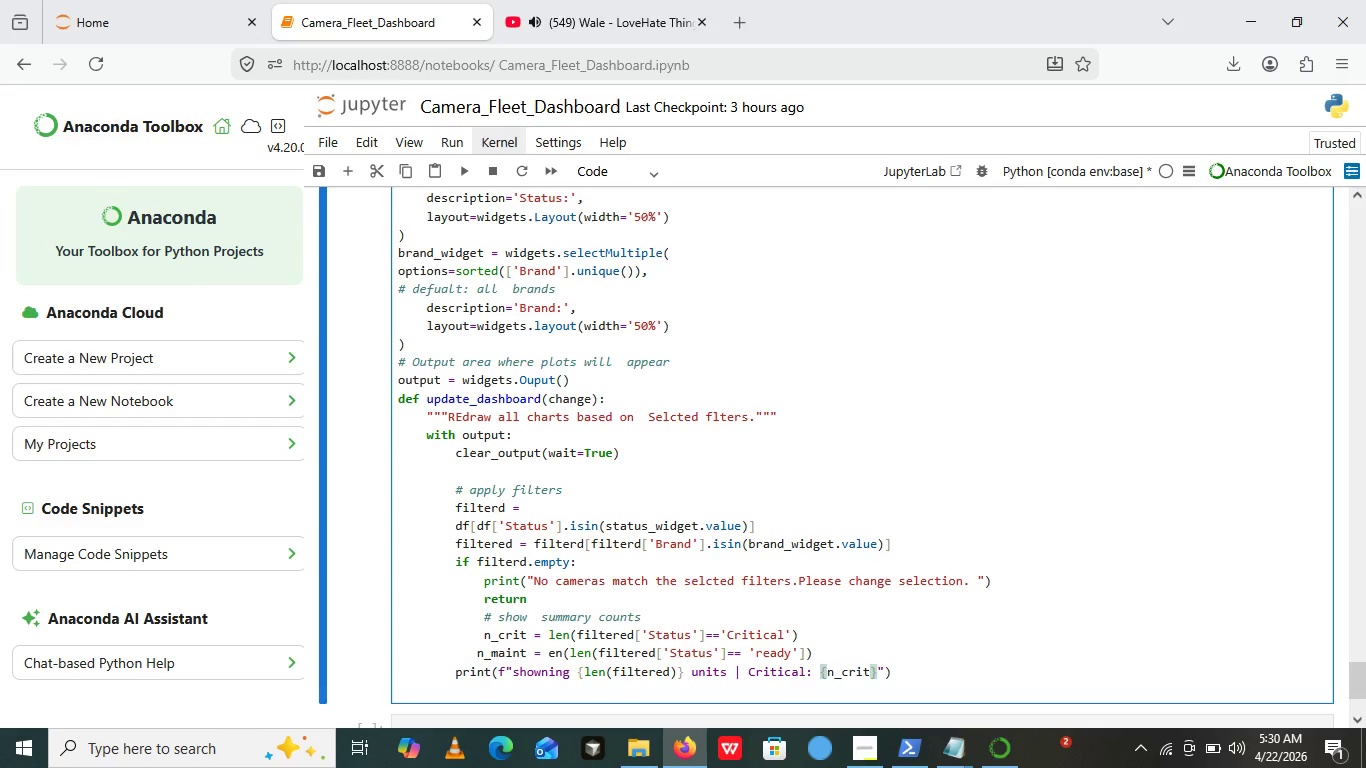 
type( [Break] MAIntenance Due: {})
 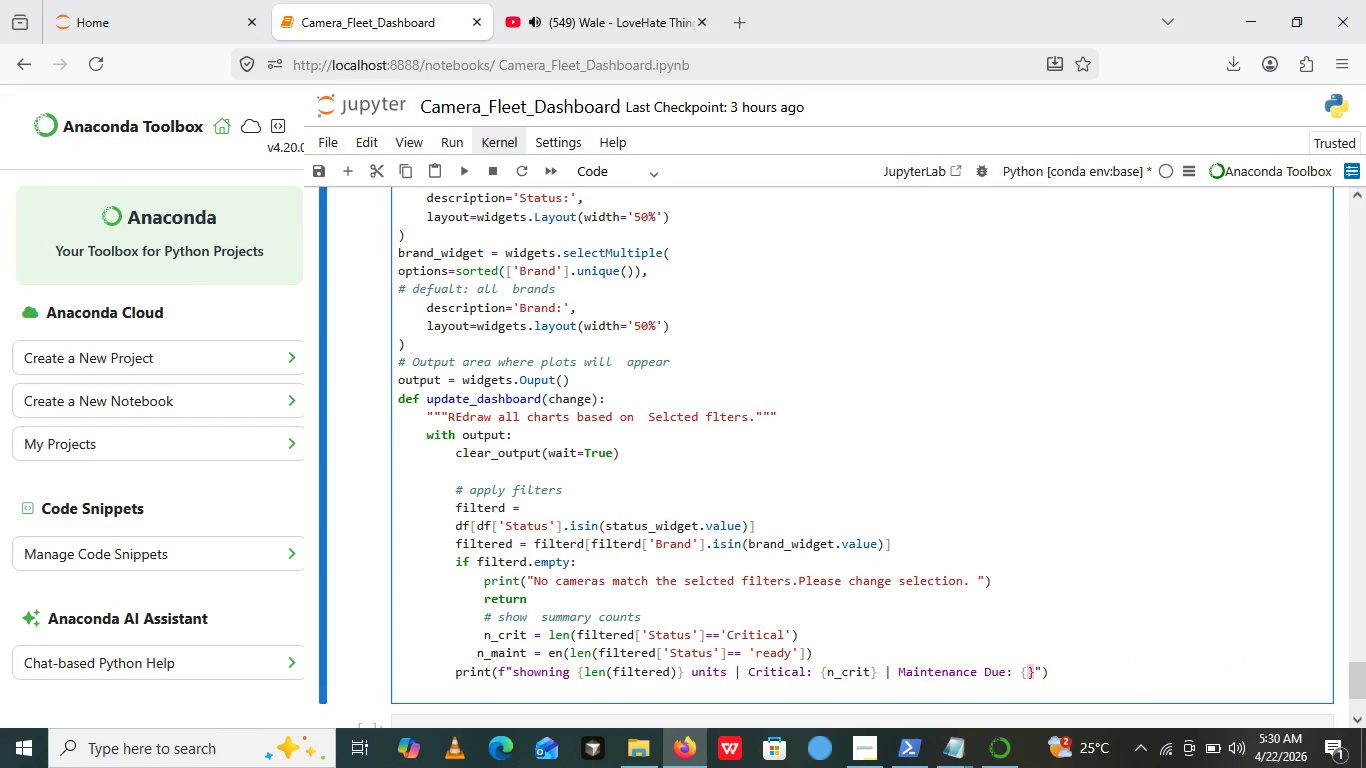 
key(ArrowLeft)
 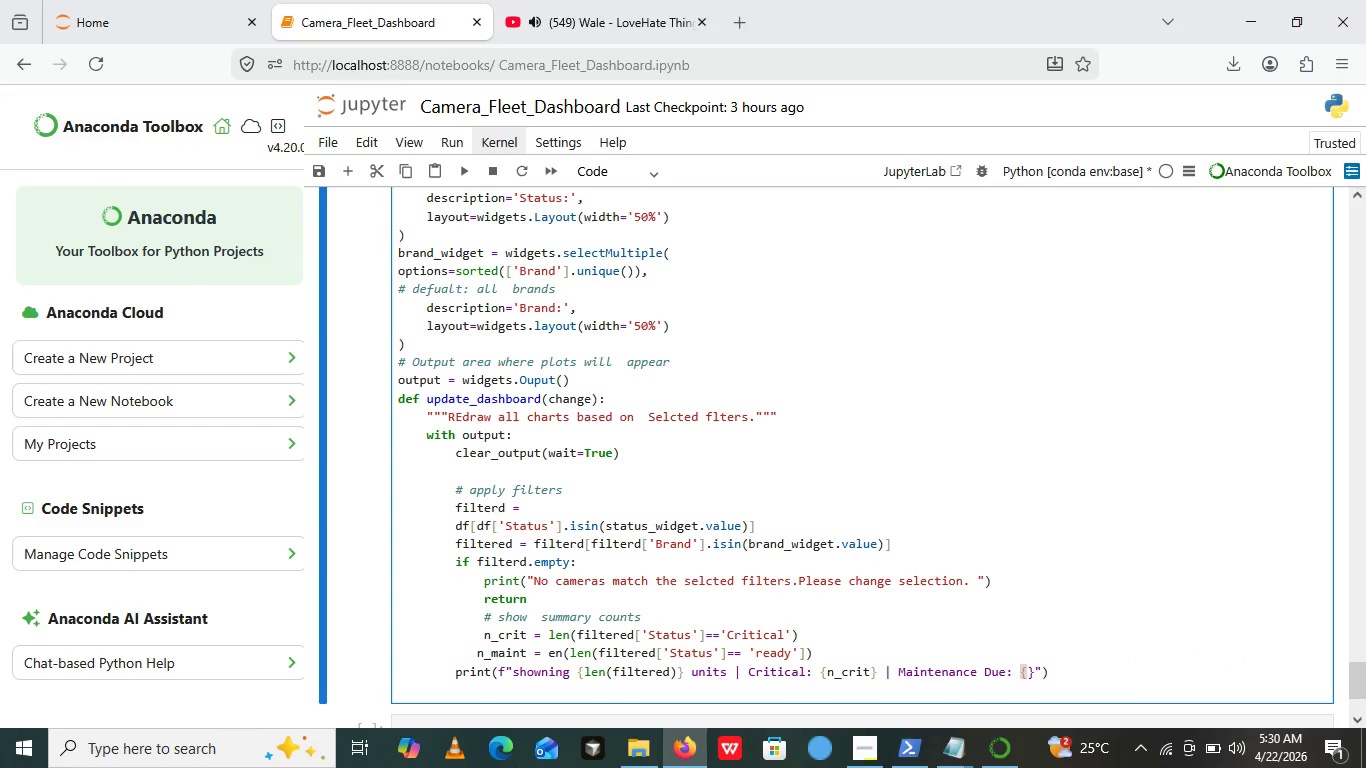 
type(n_maint)
 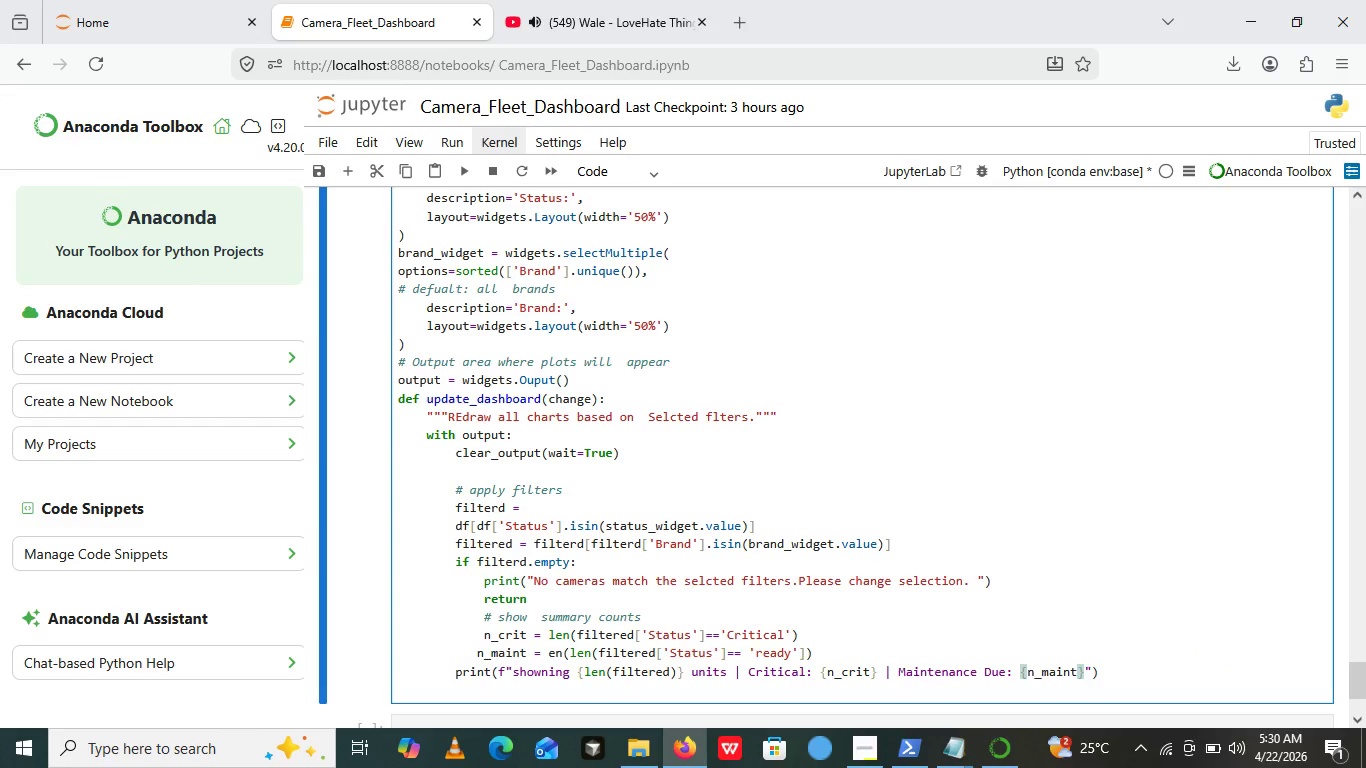 
key(ArrowRight)
 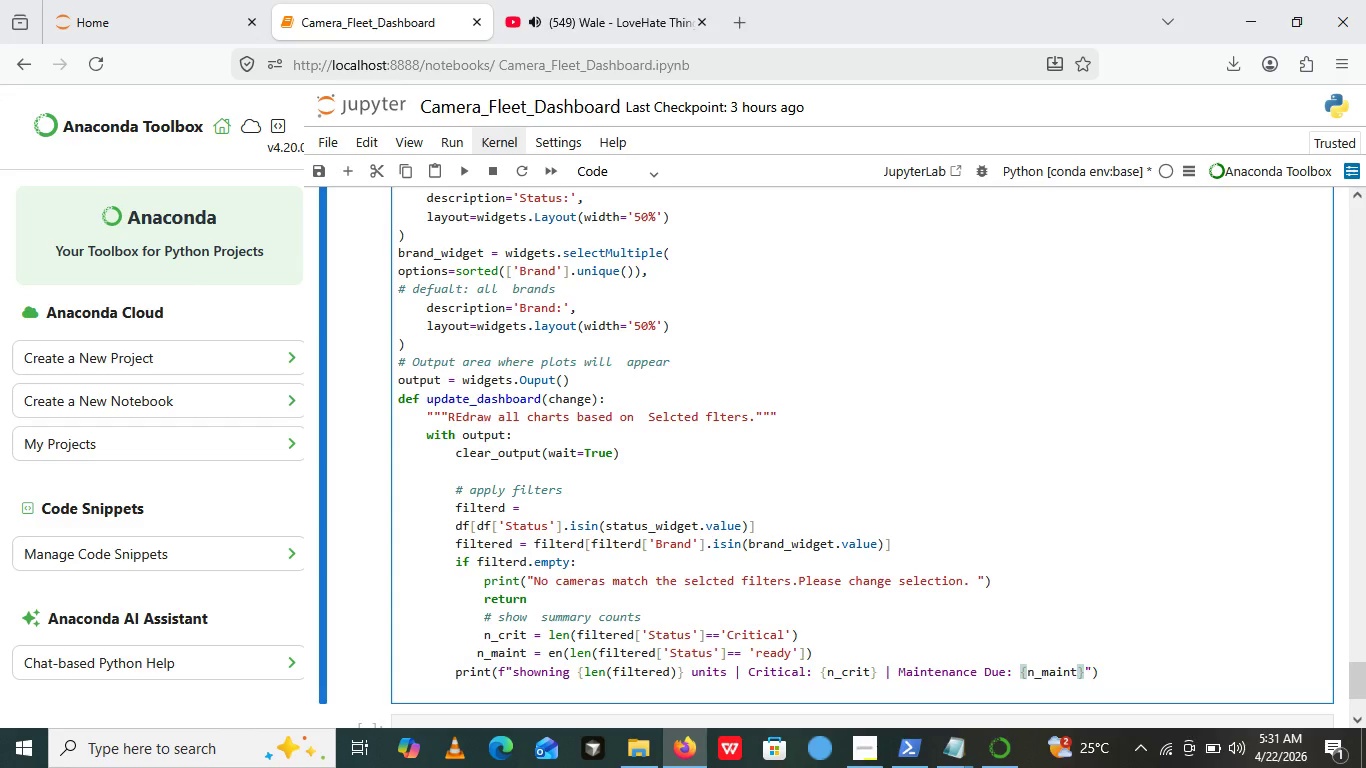 
hold_key(key=ShiftRight, duration=0.86)
 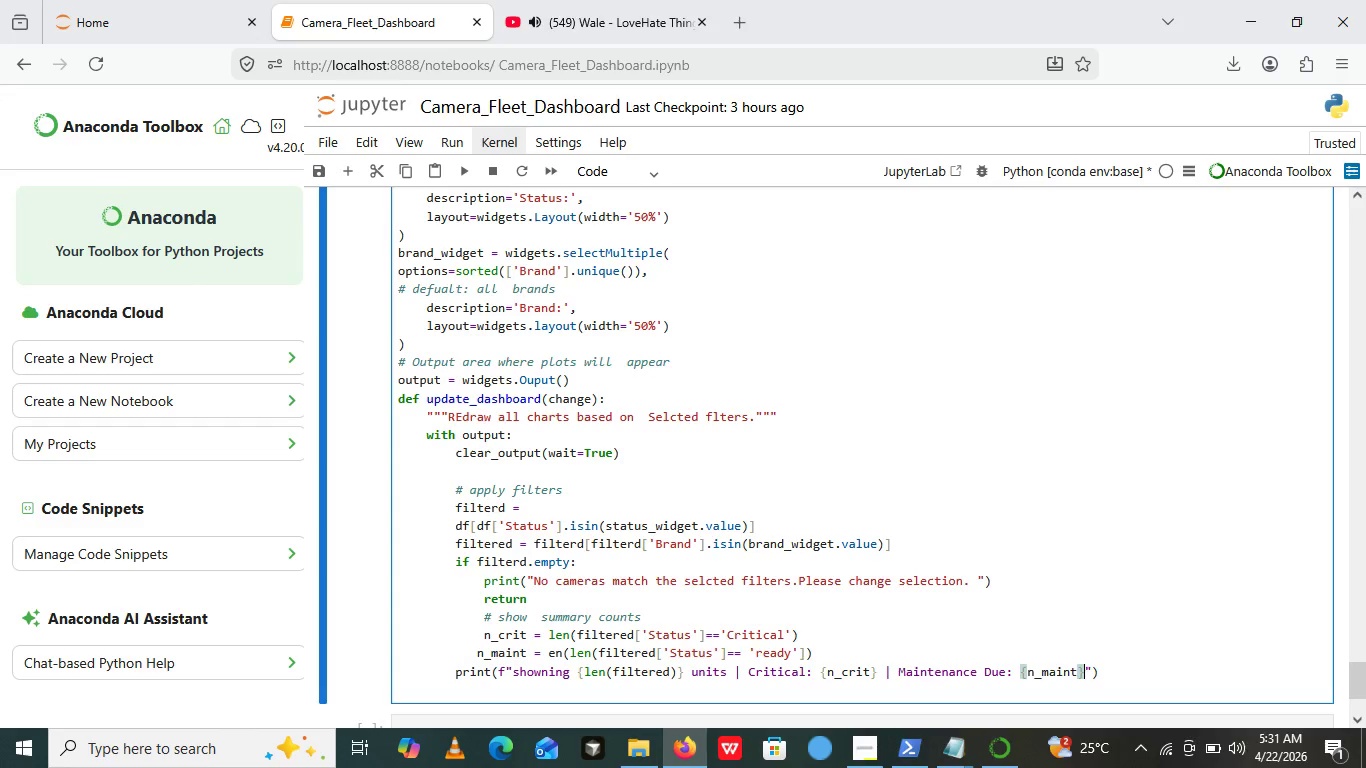 
type([Break]  )
key(Backspace)
type(Readt)
key(Backspace)
type(y: {})
 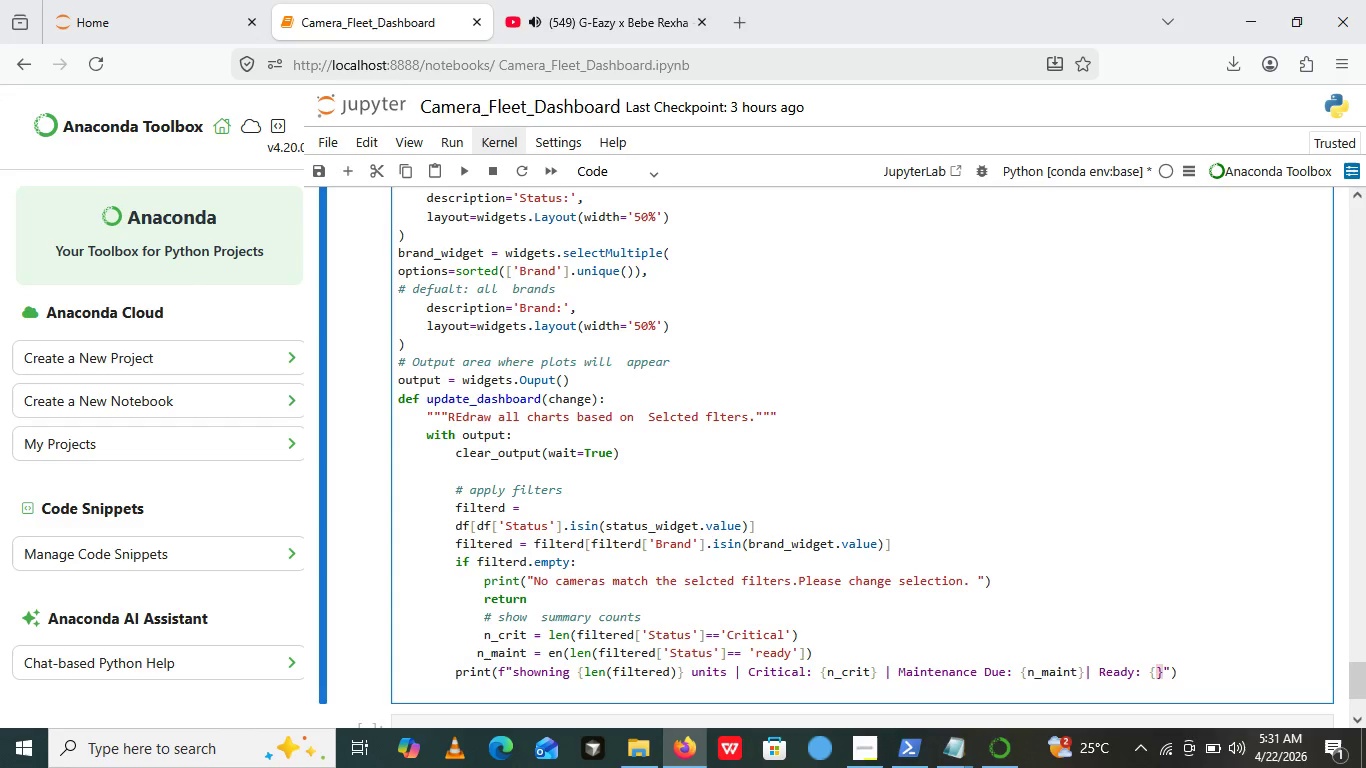 
key(ArrowLeft)
 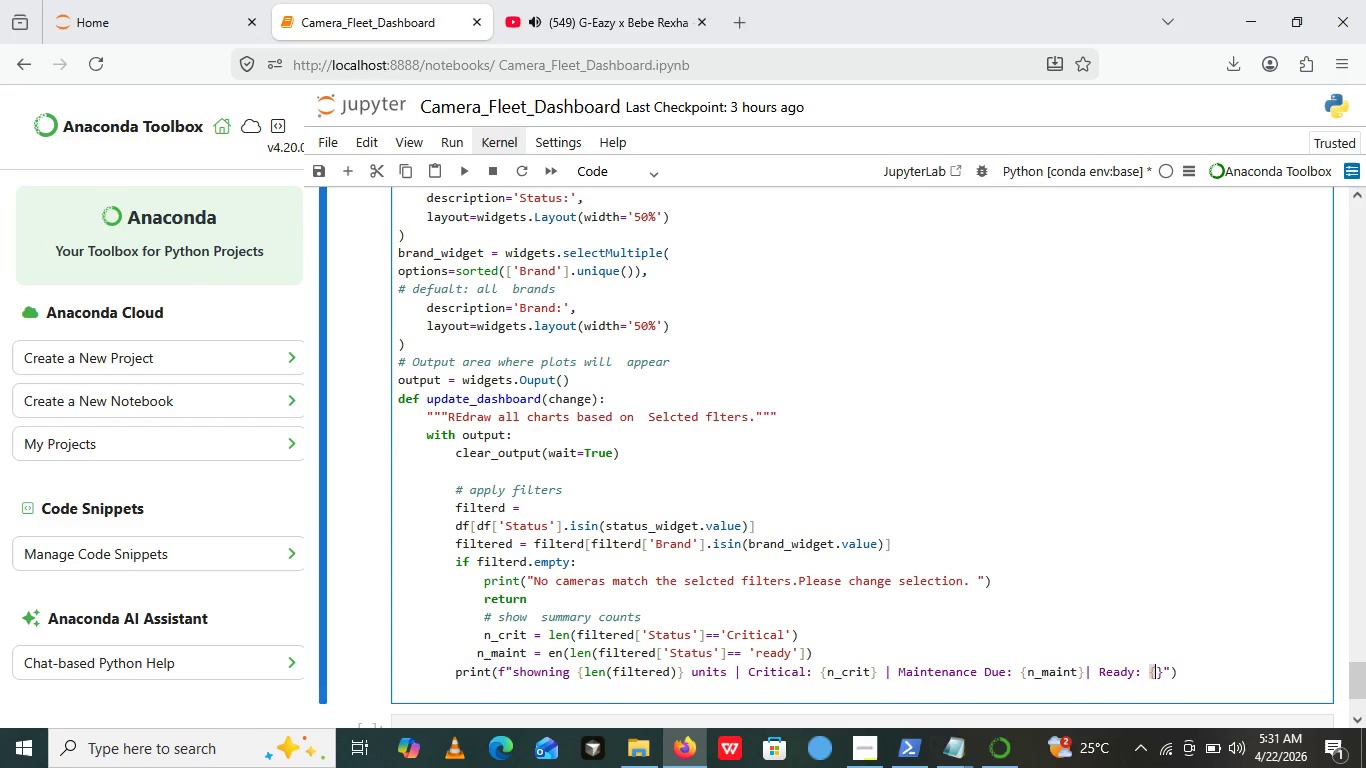 
type(n_rady)
 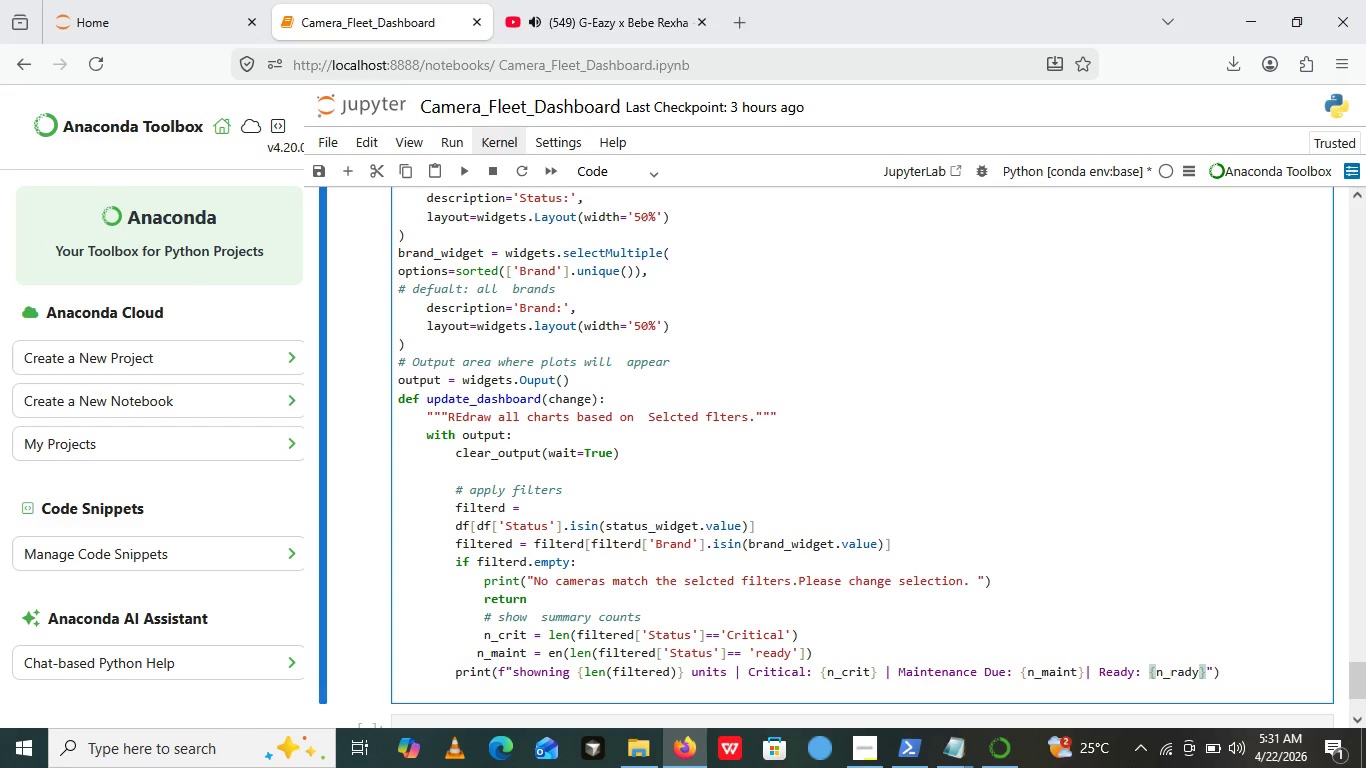 
key(ArrowLeft)
 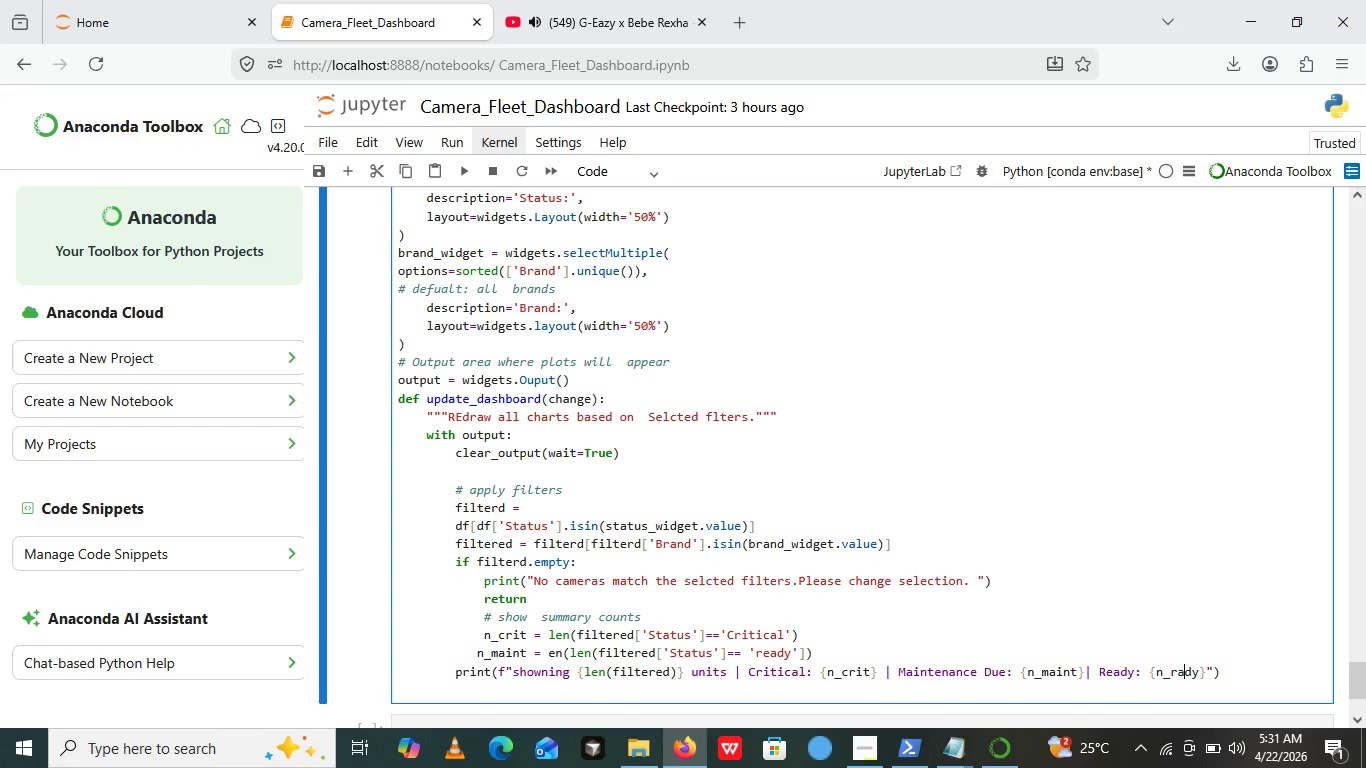 
key(ArrowLeft)
 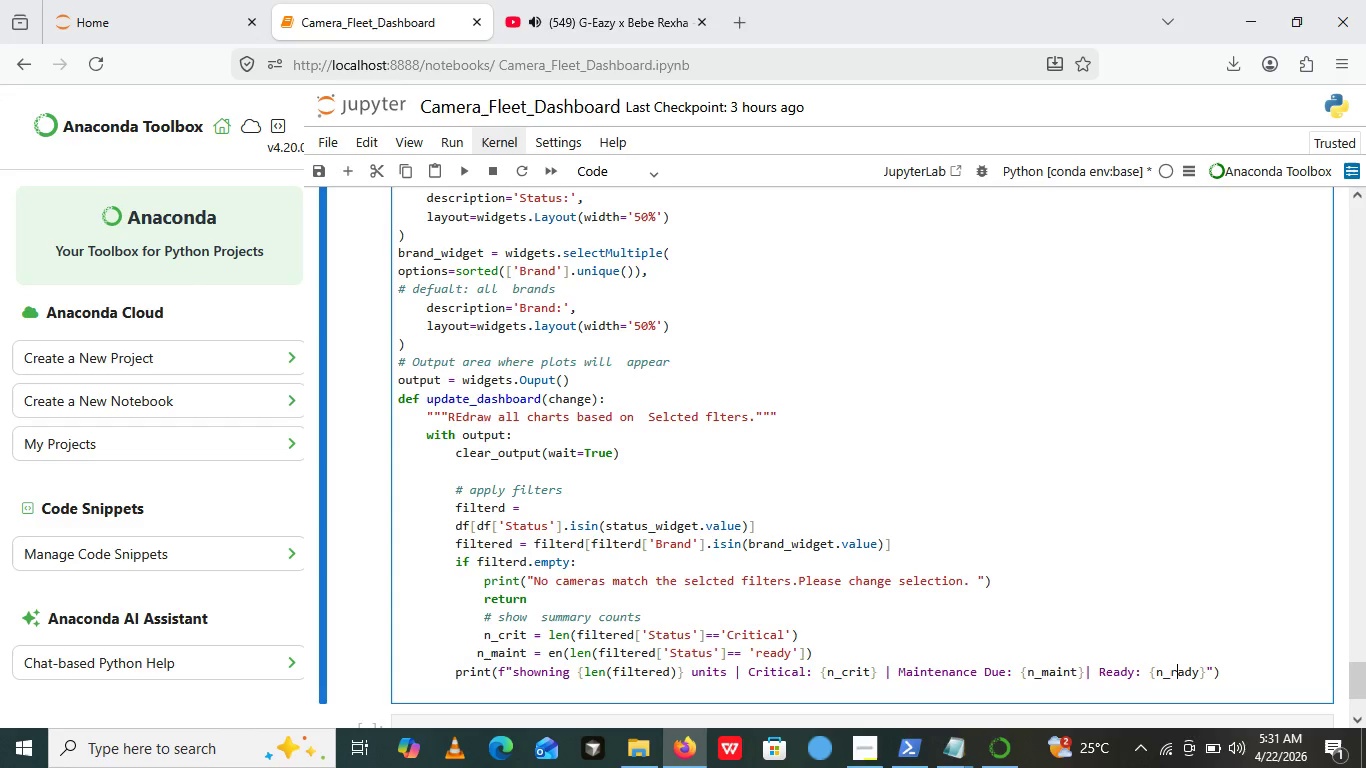 
key(ArrowLeft)
 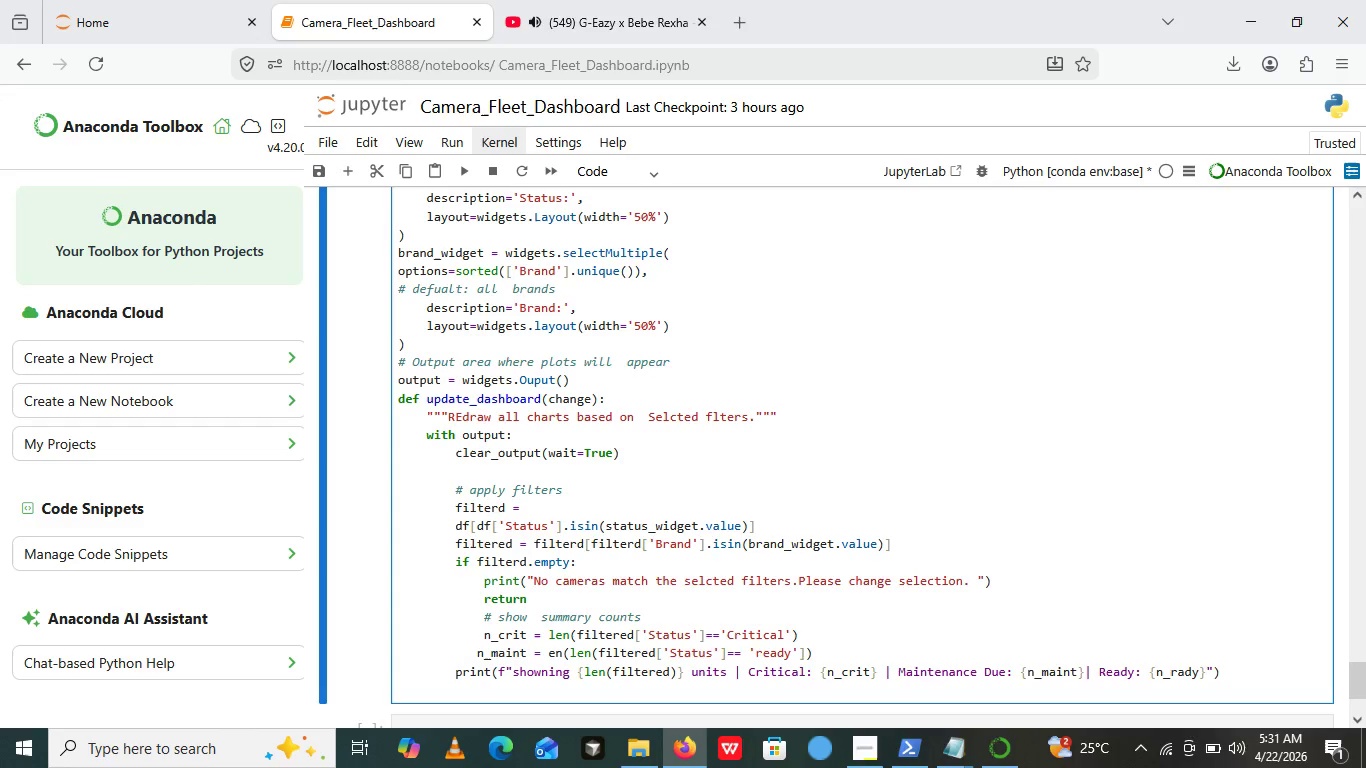 
key(E)
 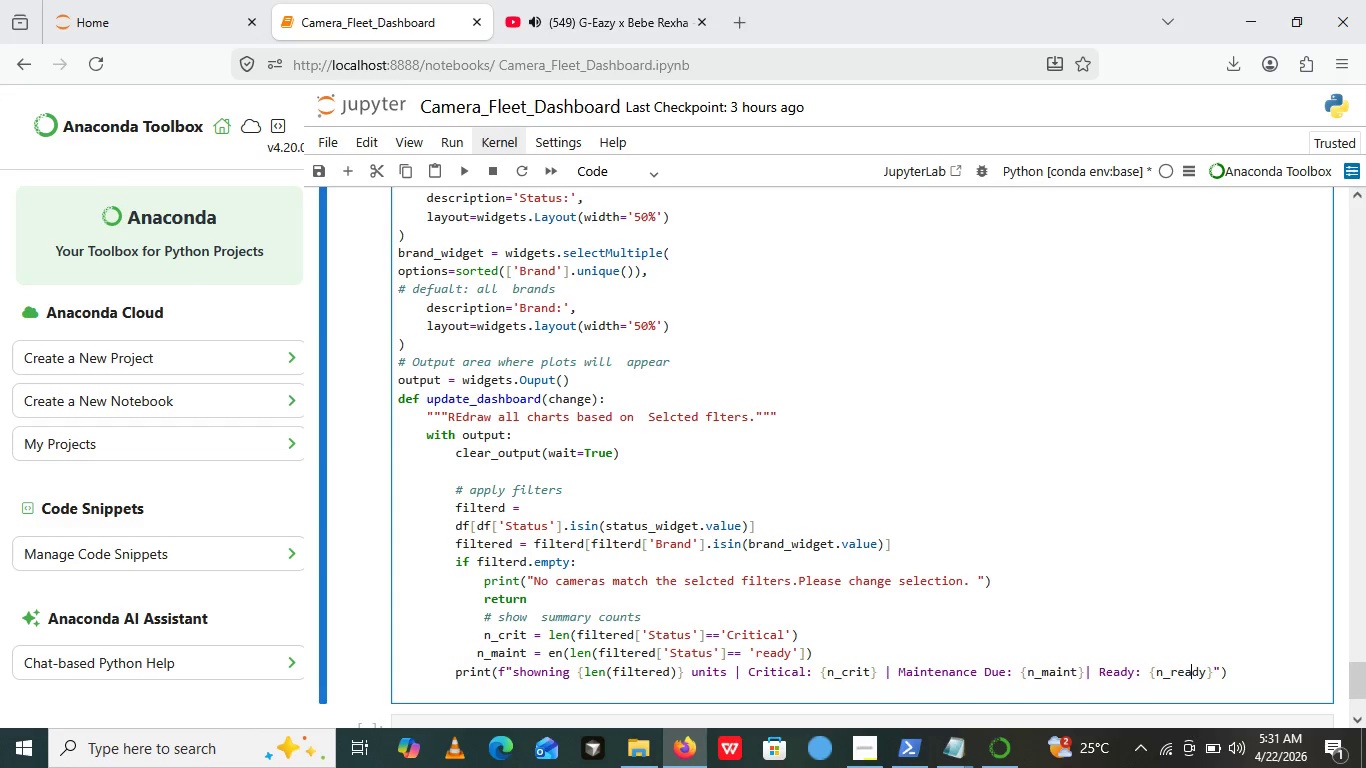 
key(ArrowRight)
 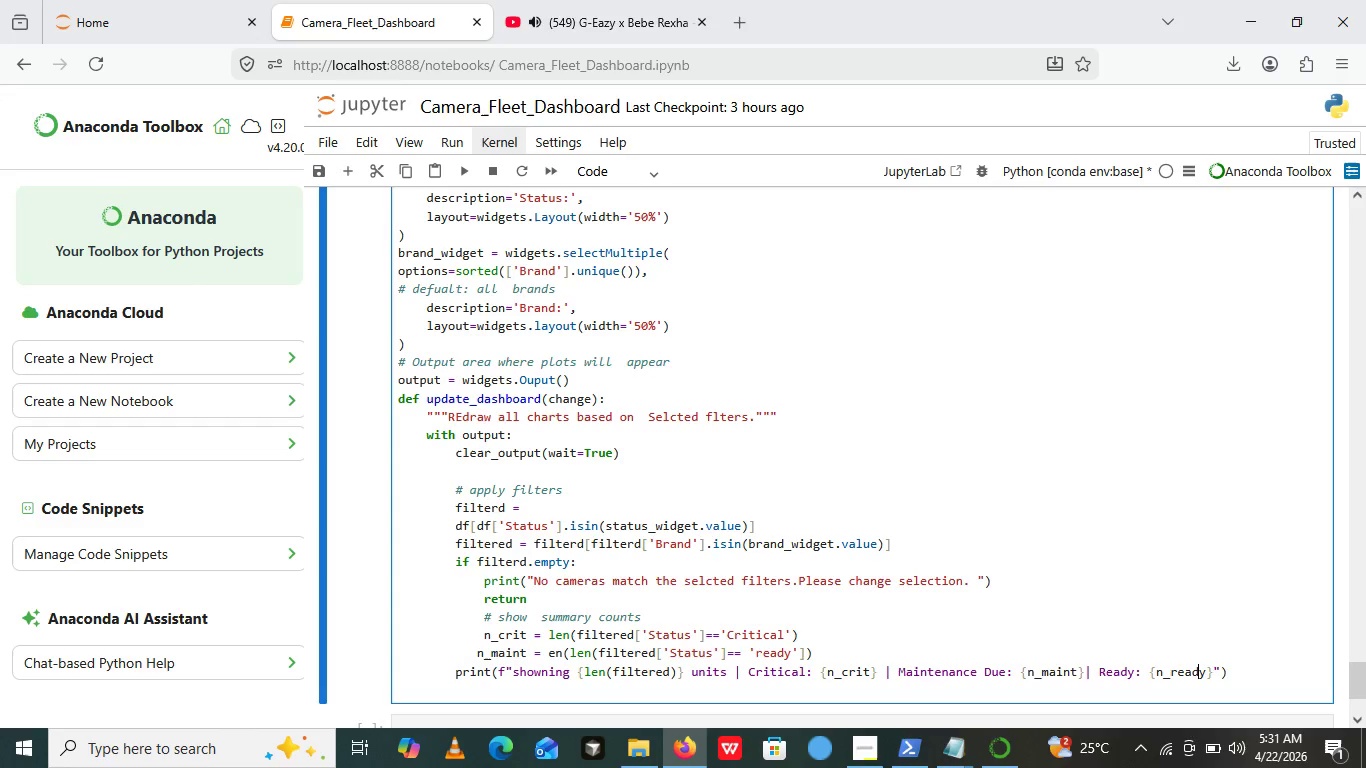 
key(ArrowRight)
 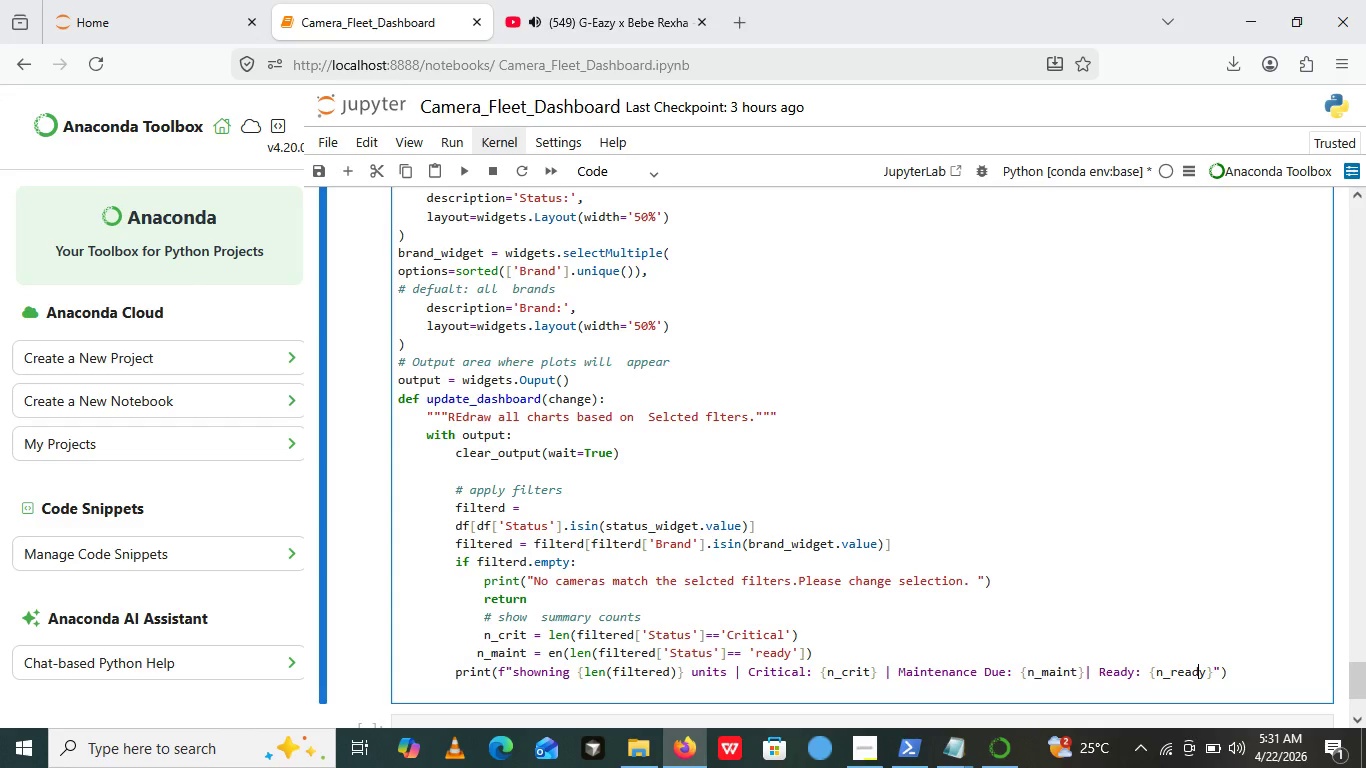 
key(ArrowRight)
 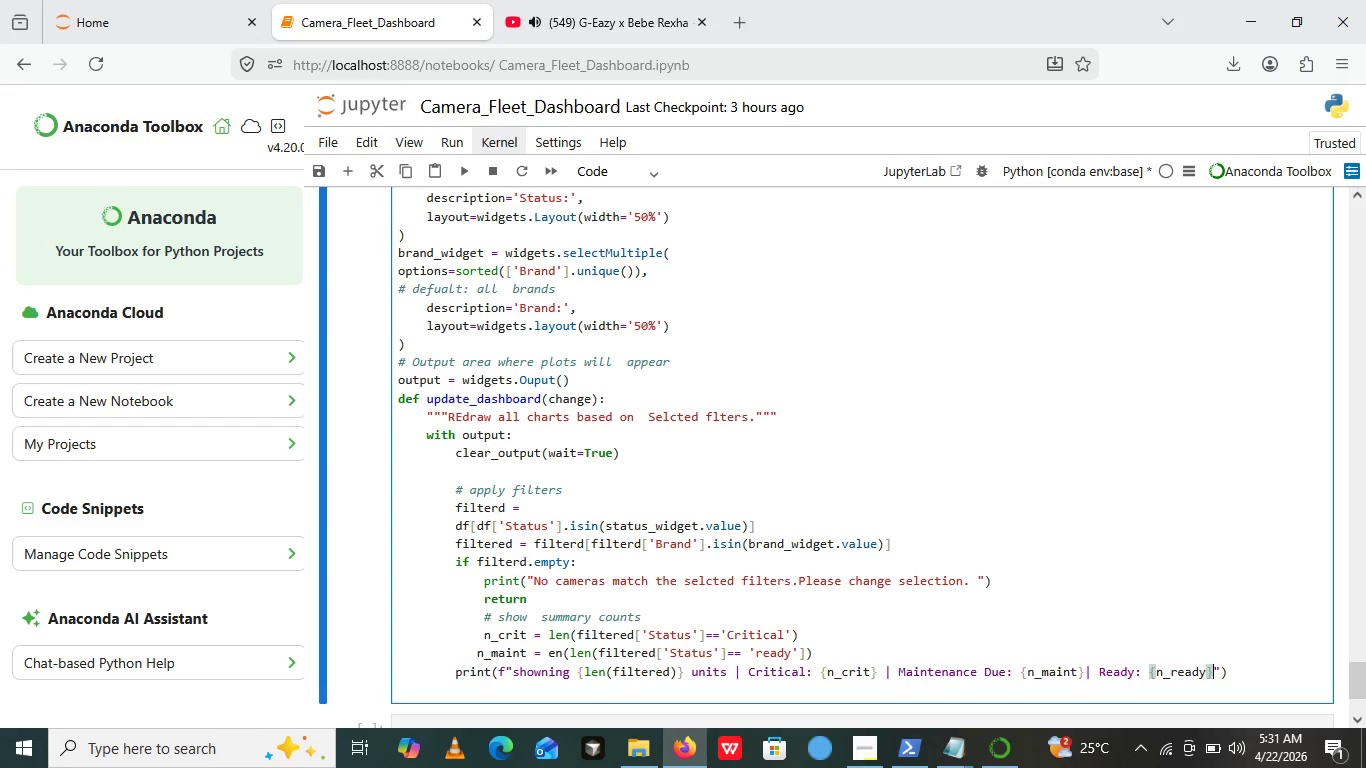 
key(ArrowRight)
 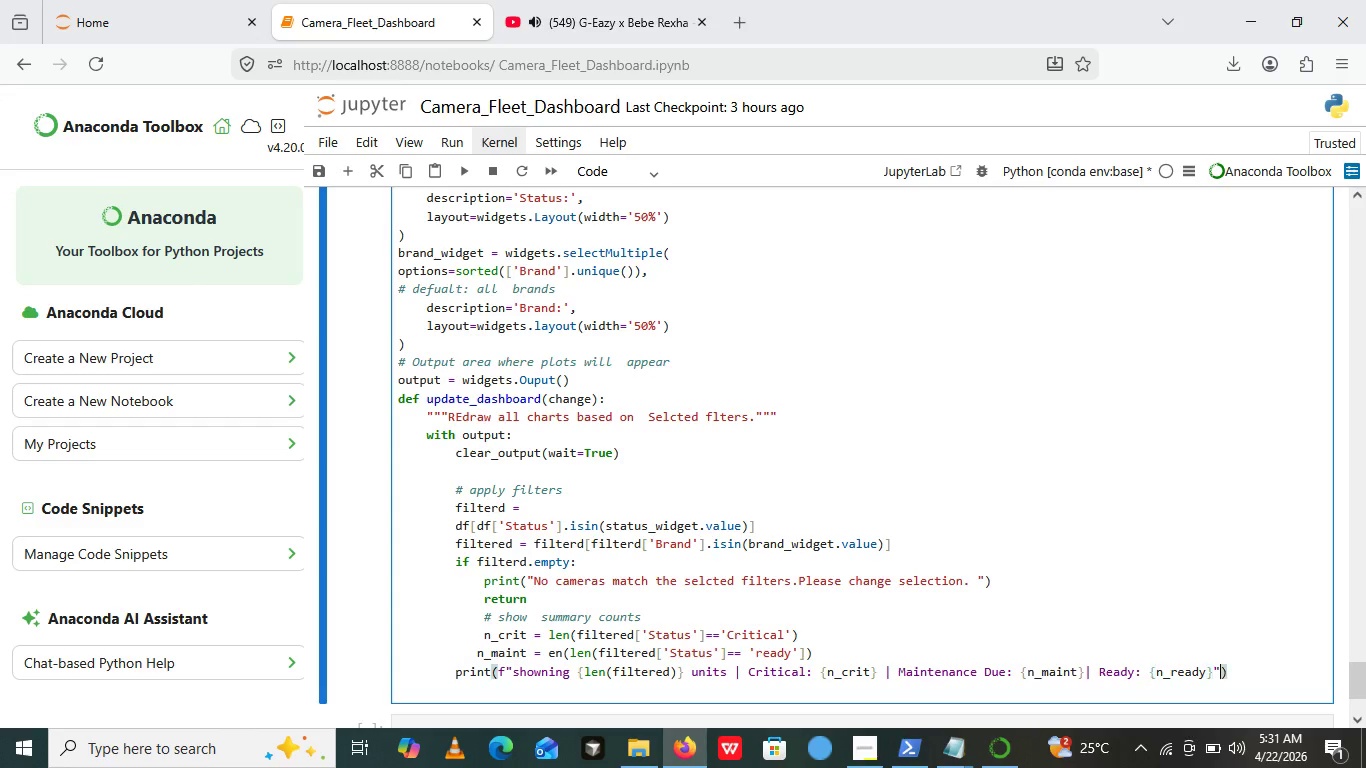 
key(ArrowRight)
 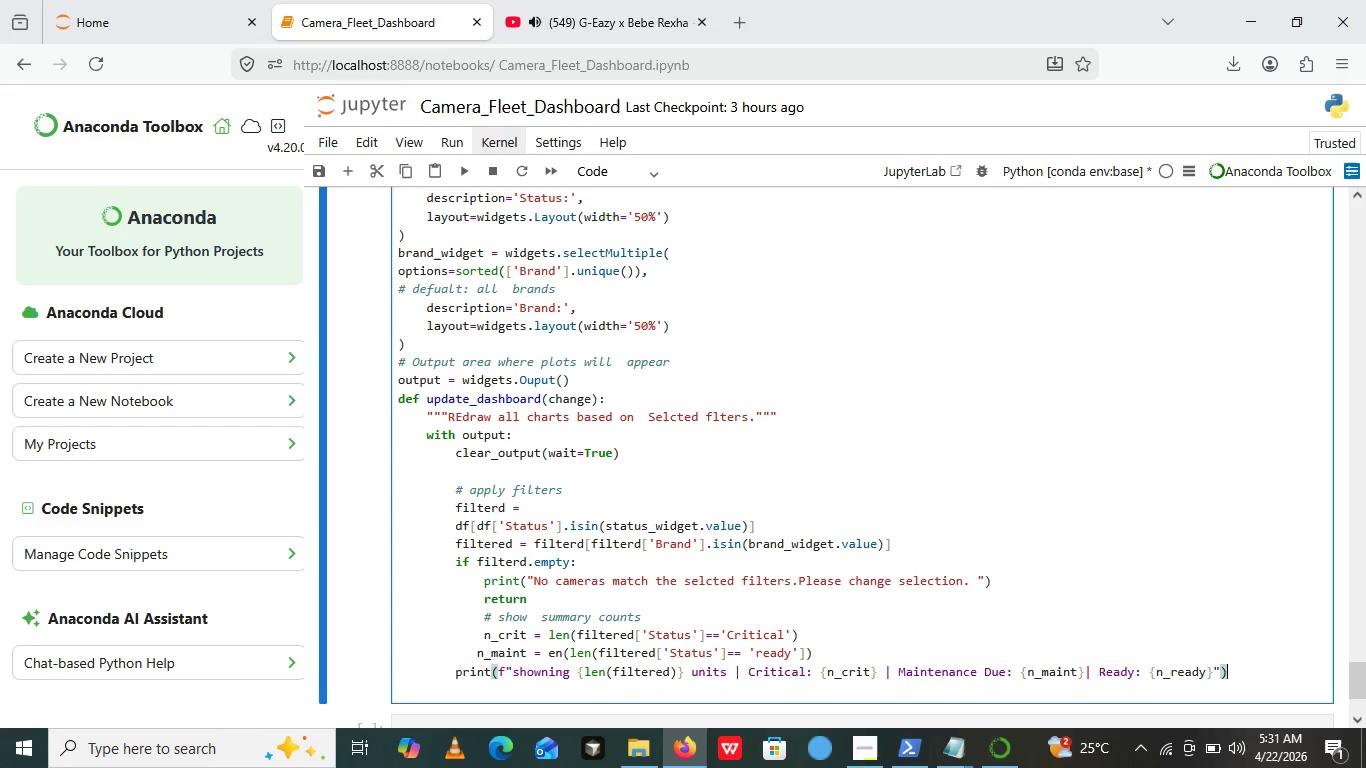 
key(ArrowRight)
 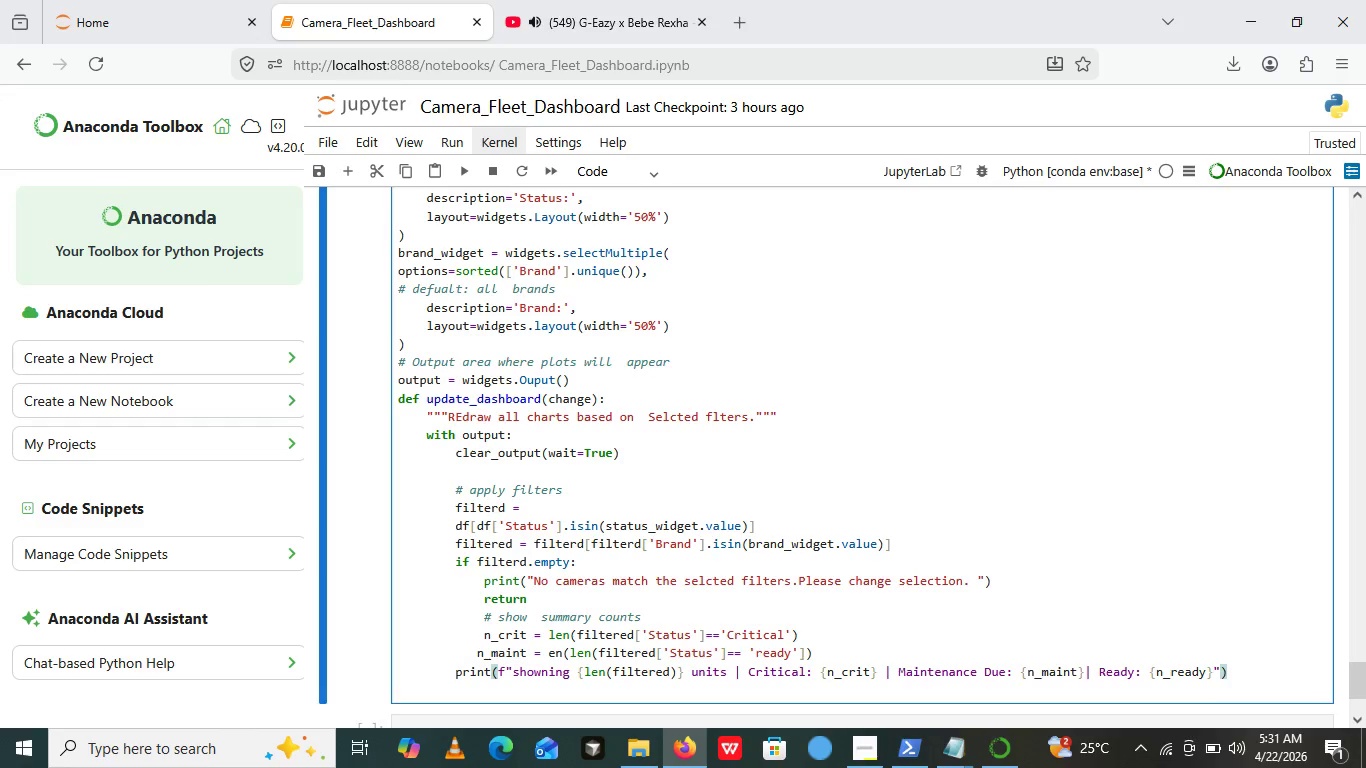 
key(Enter)
 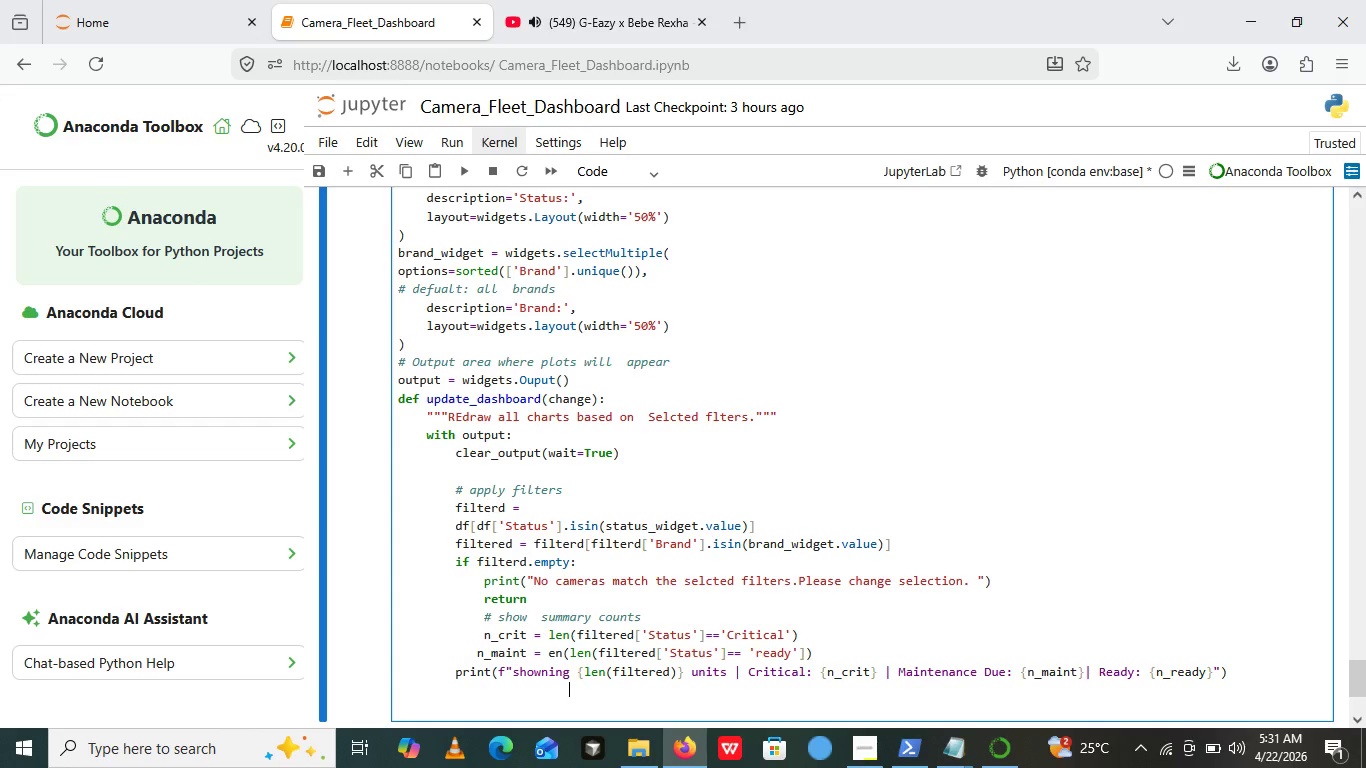 
key(Shift+3)
 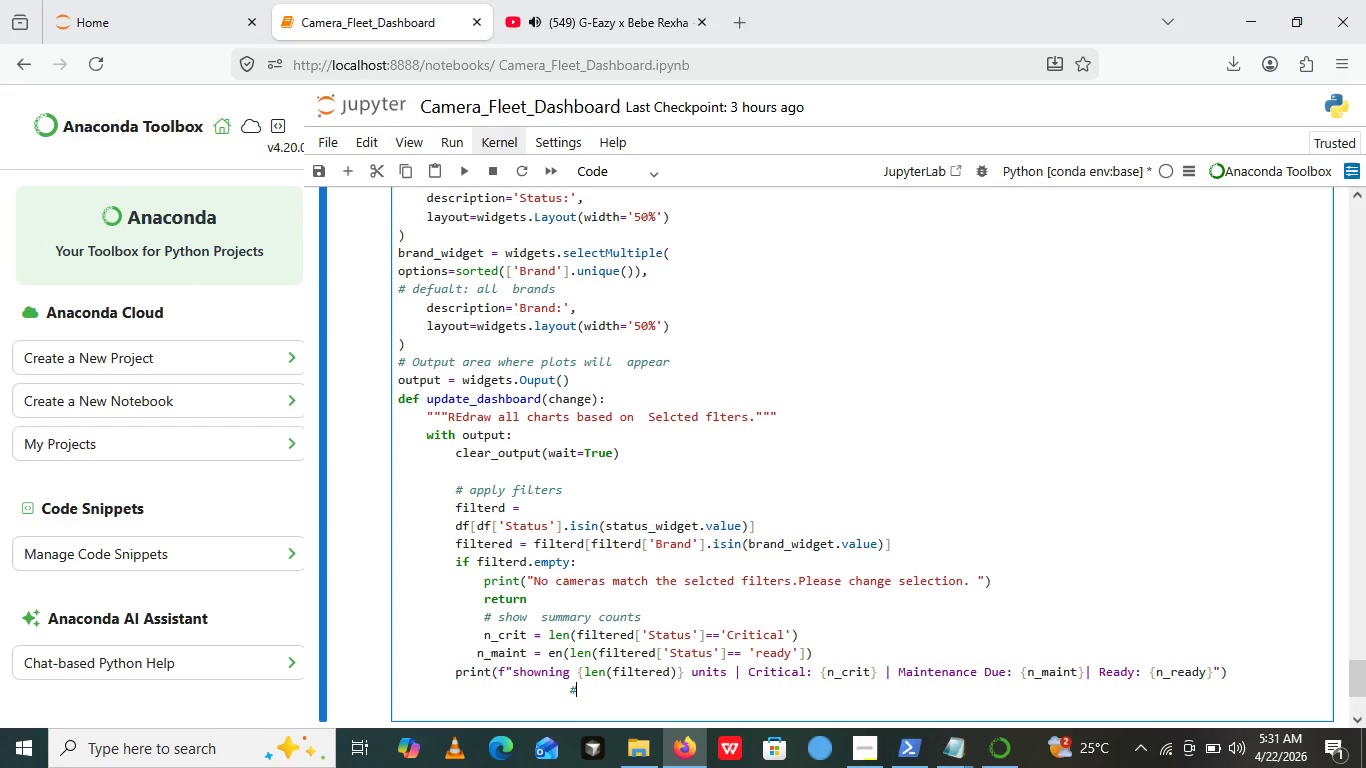 
key(Space)
 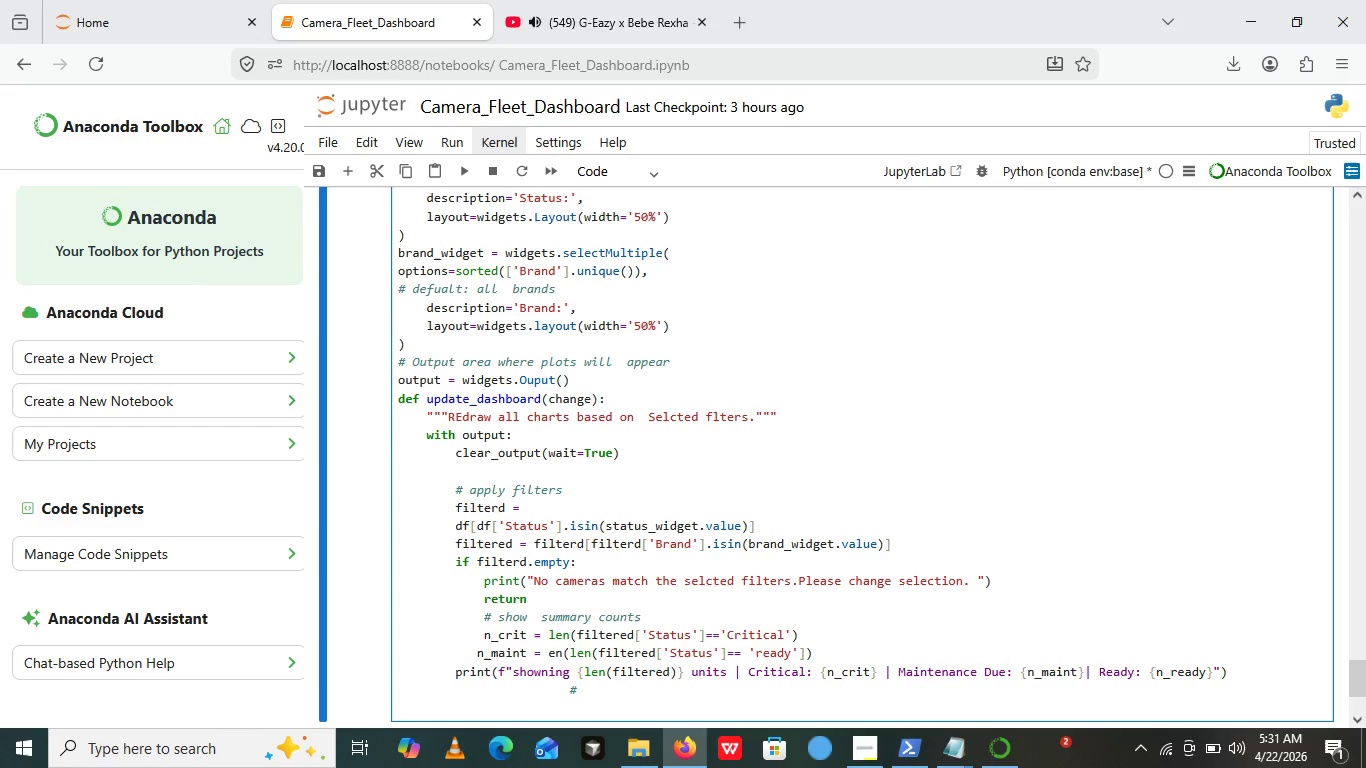 
type(filer)
 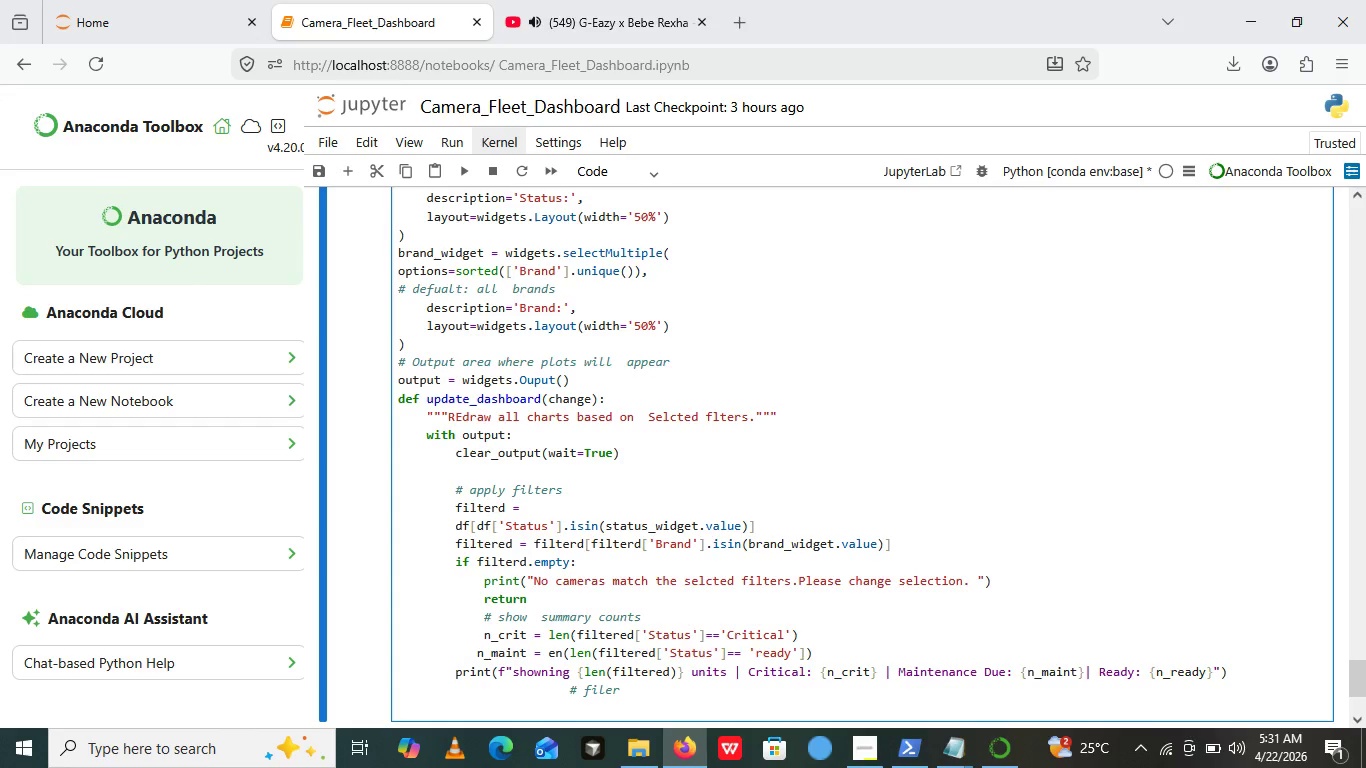 
type(ed Heatmap)
 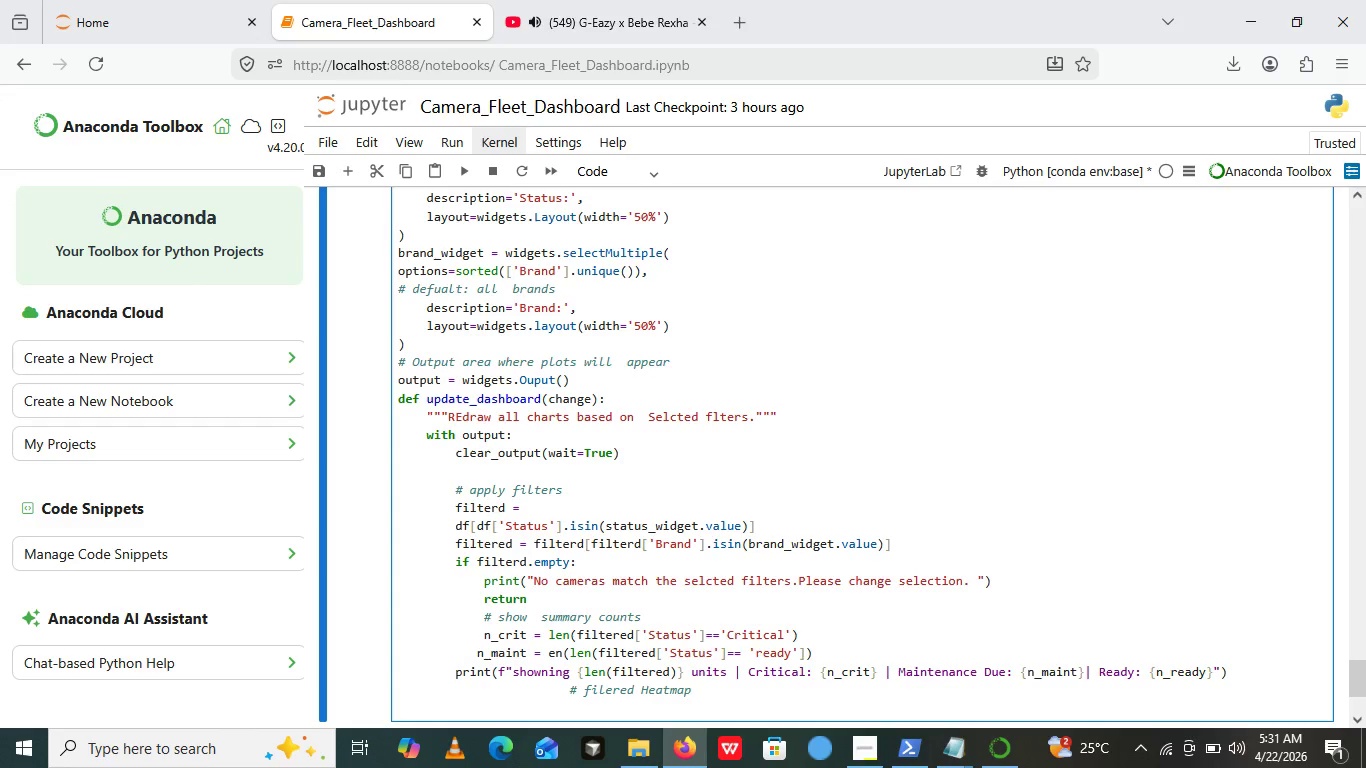 
wait(7.92)
 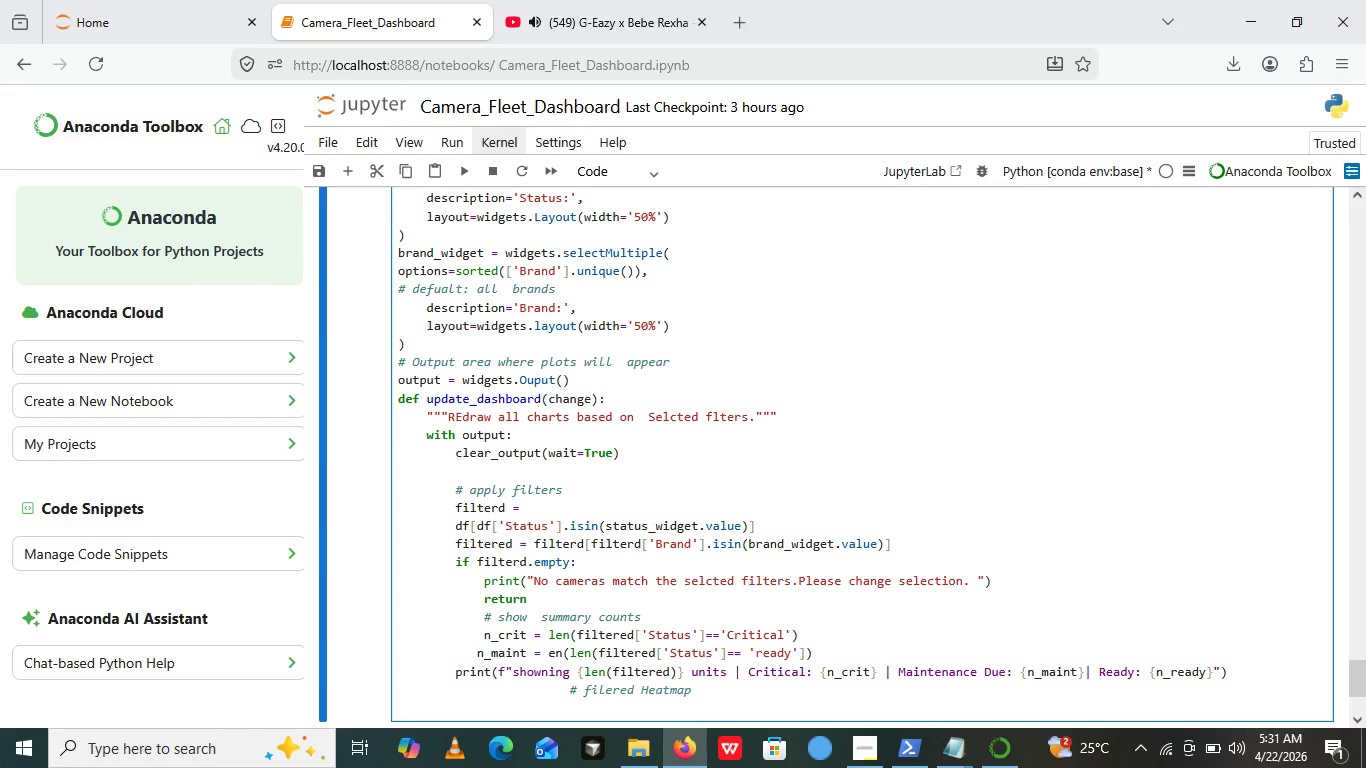 
left_click([1241, 663])
 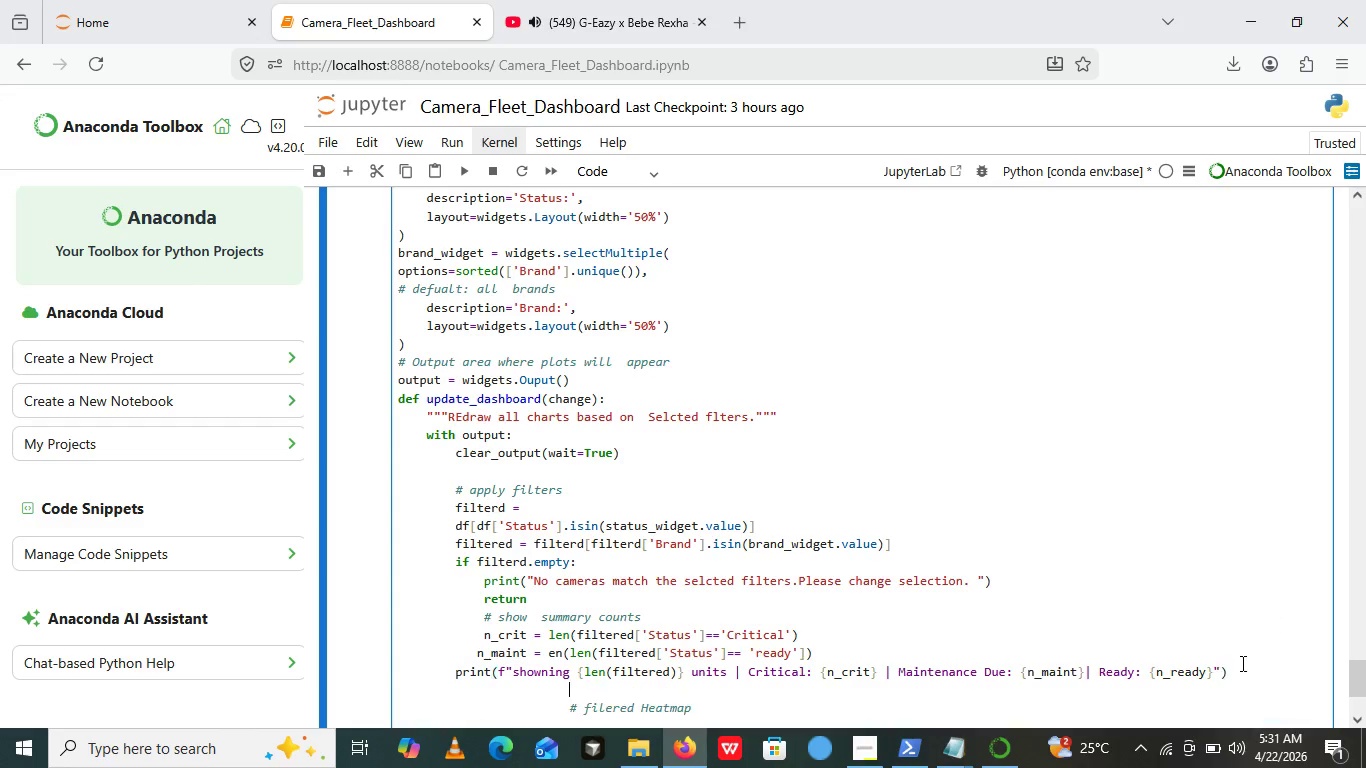 
key(Enter)
 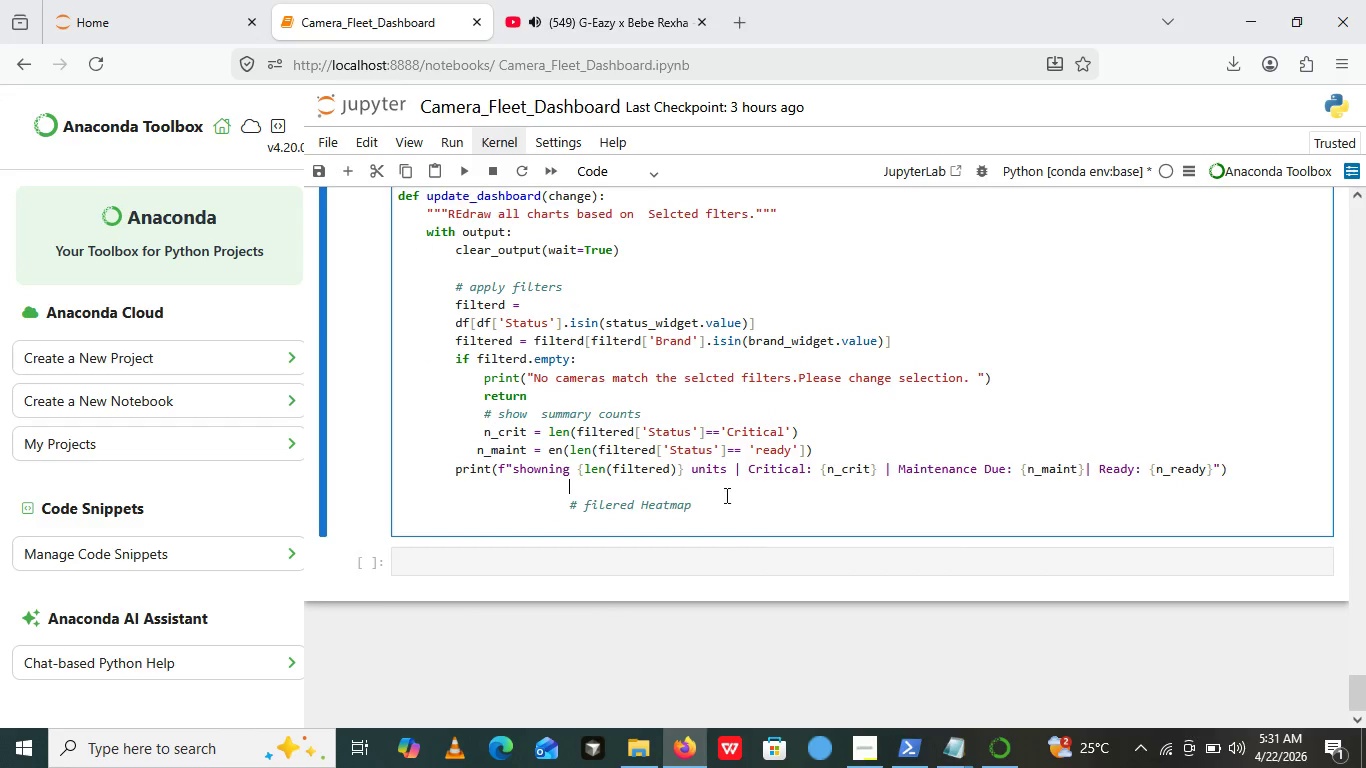 
left_click([723, 502])
 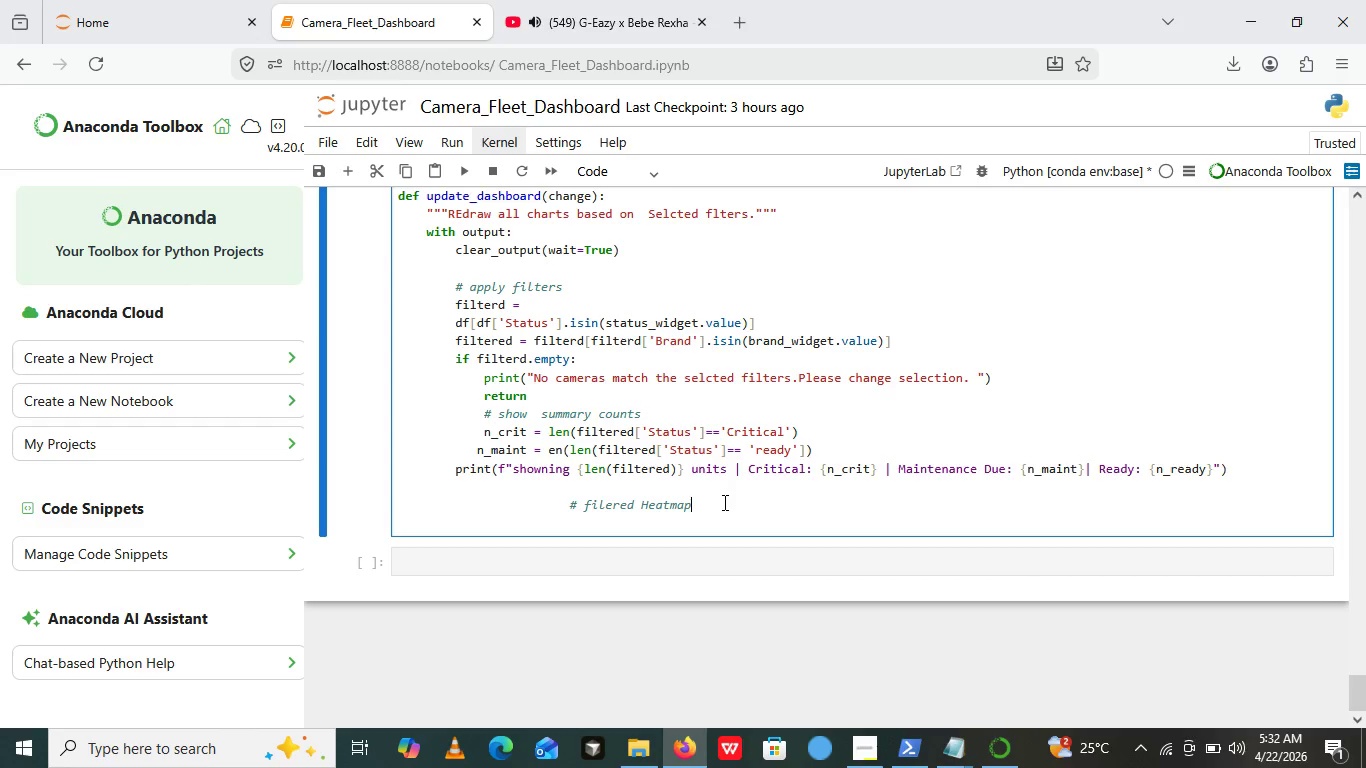 
wait(36.09)
 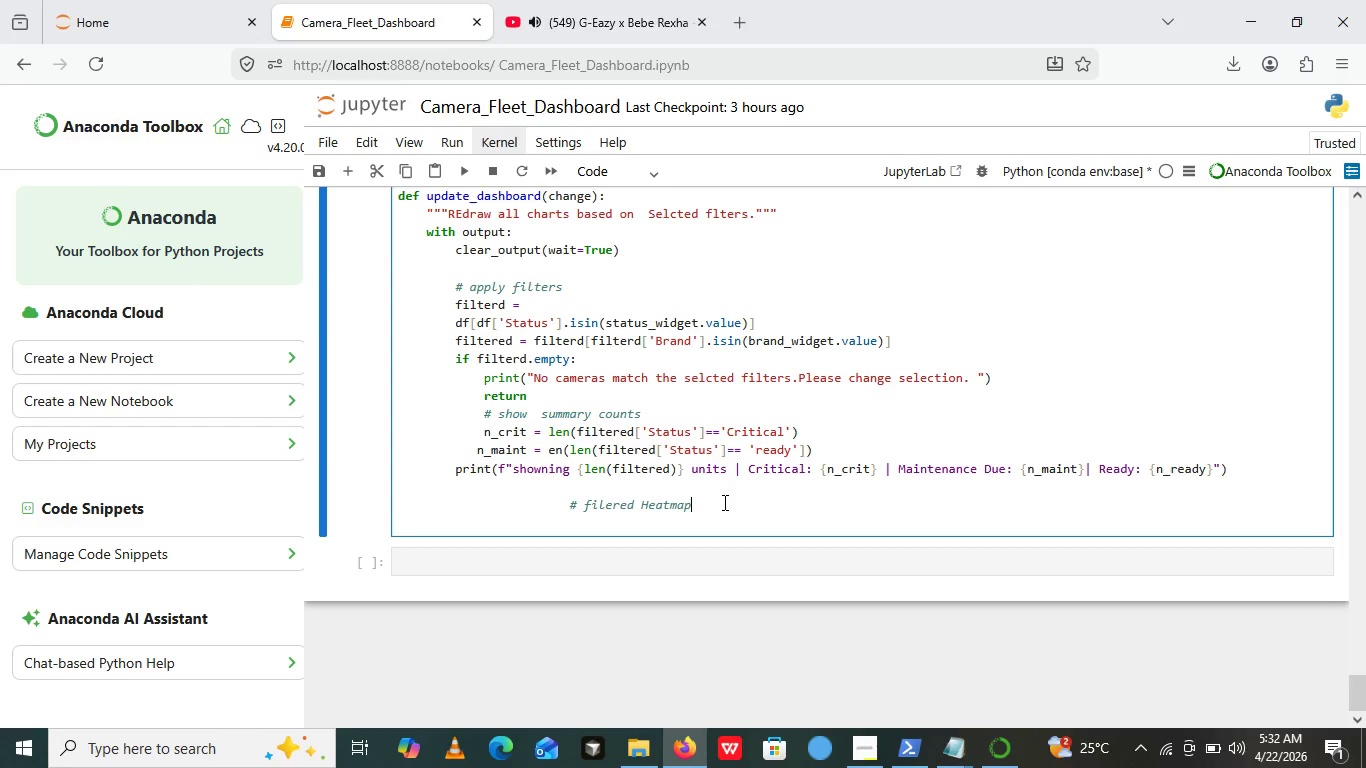 
key(Enter)
 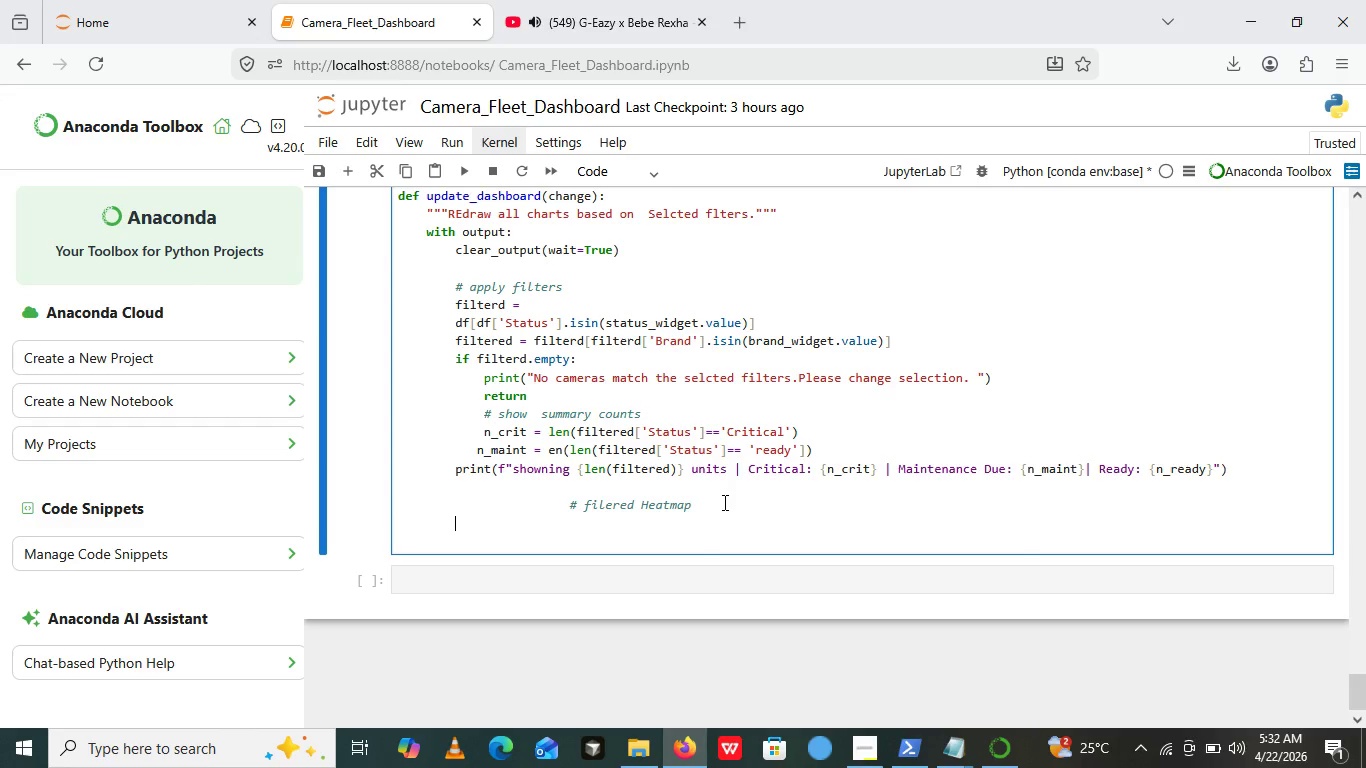 
type(plt.)
 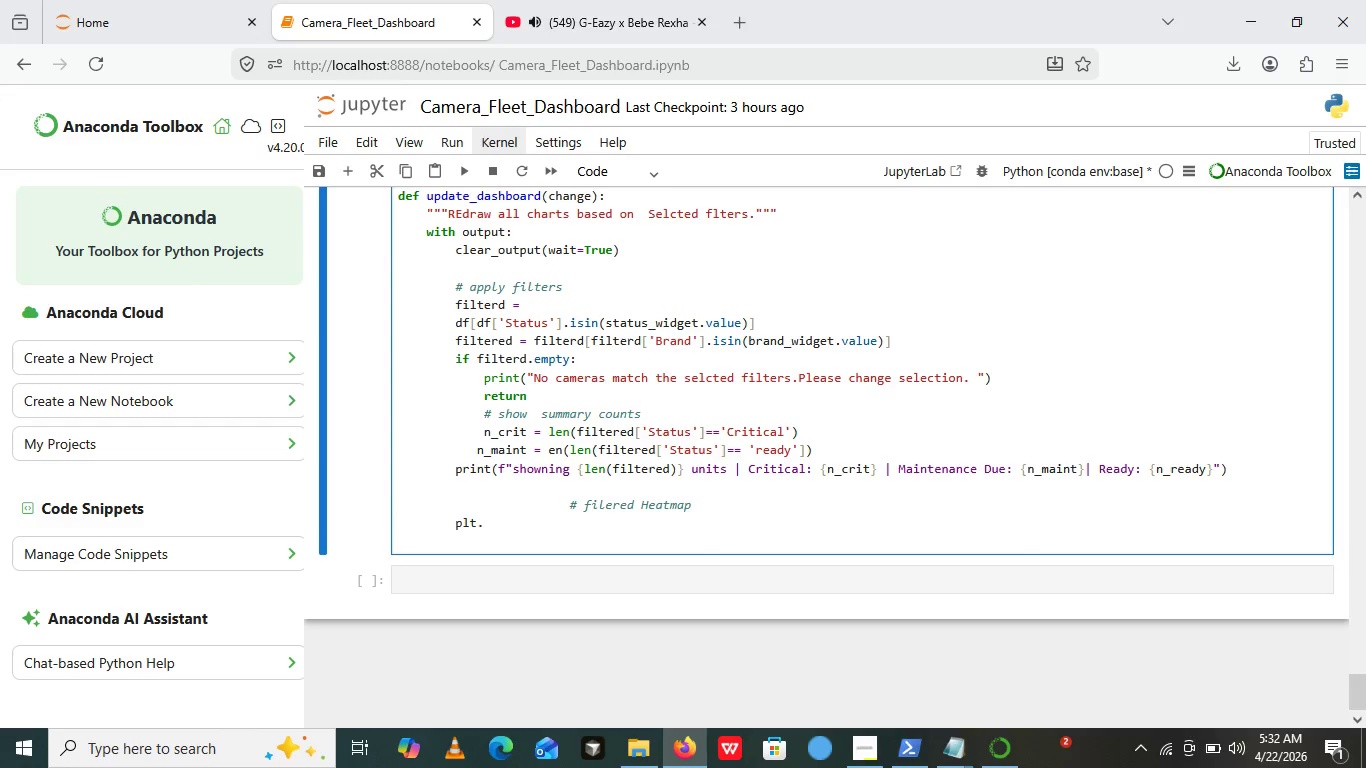 
type(figure())
 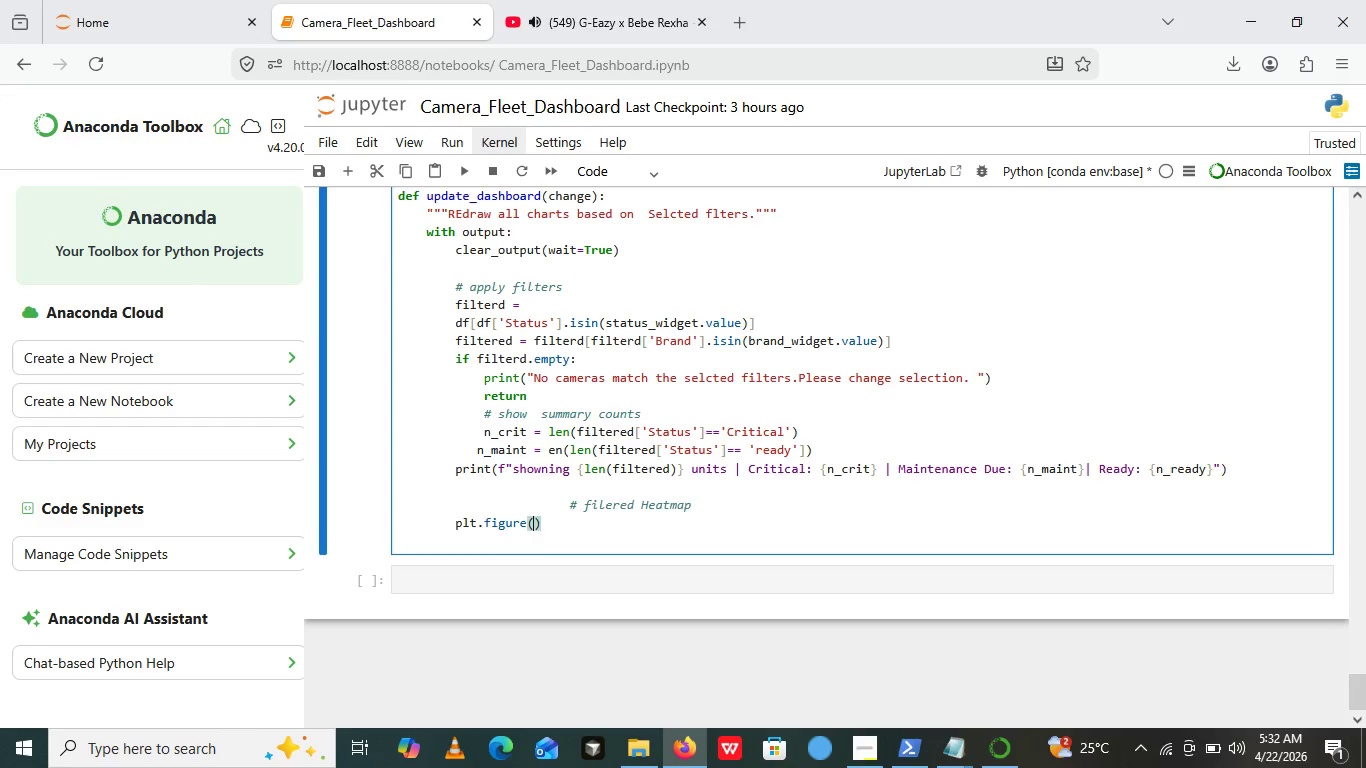 
key(ArrowLeft)
 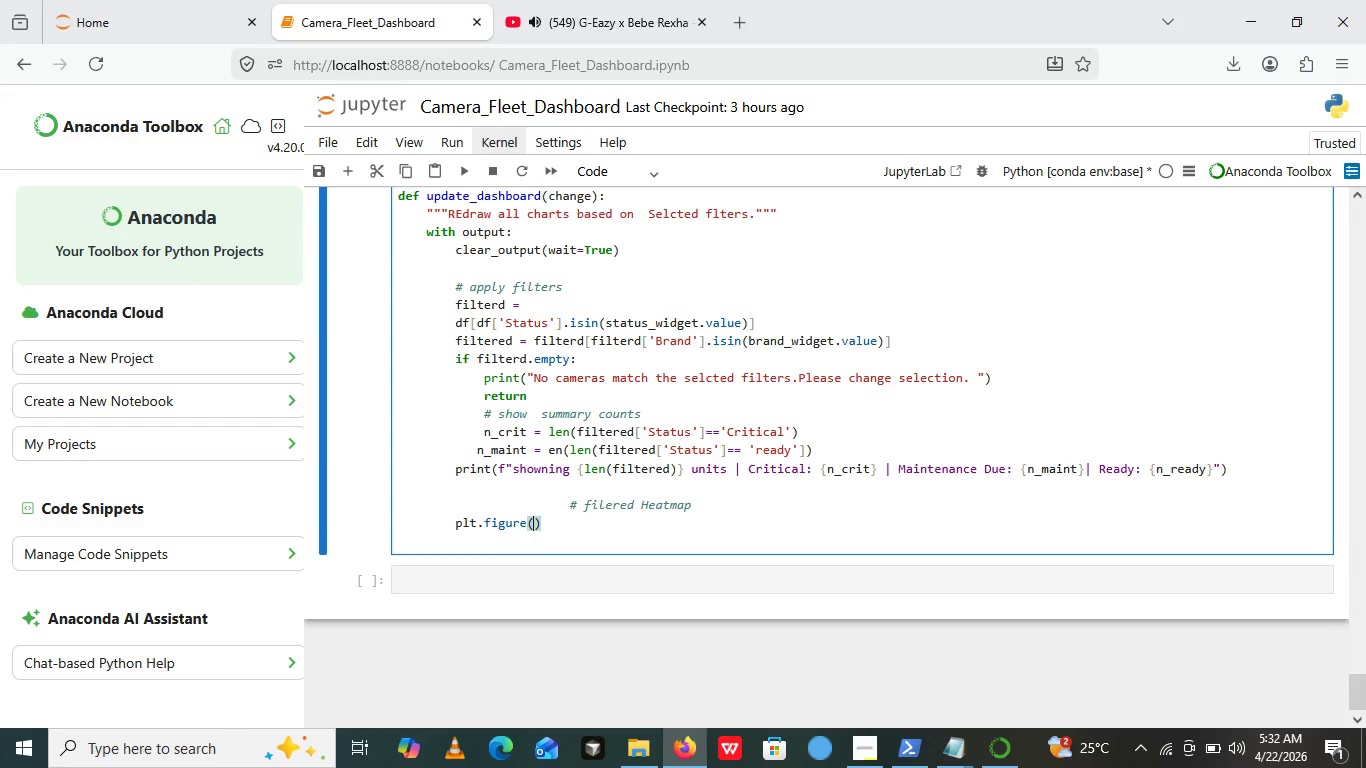 
type(figure)
 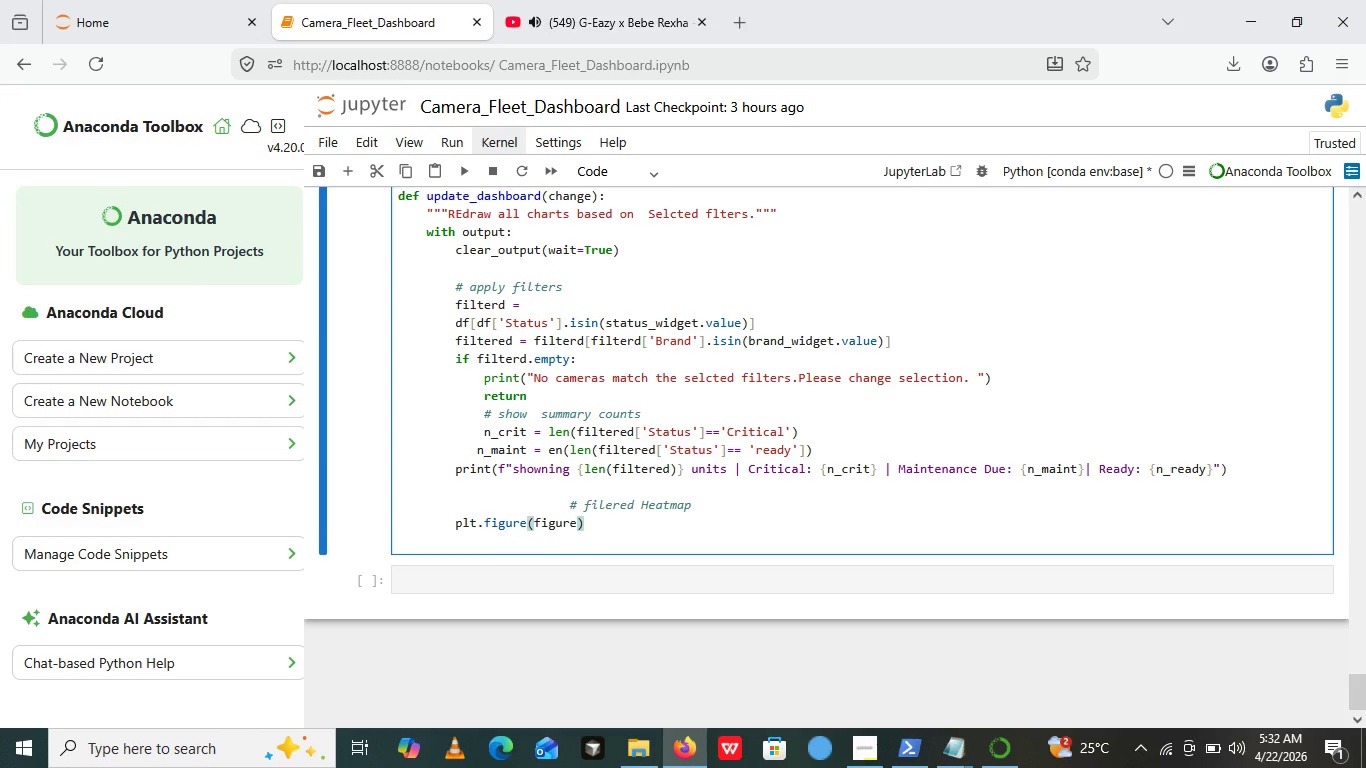 
type(siz)
 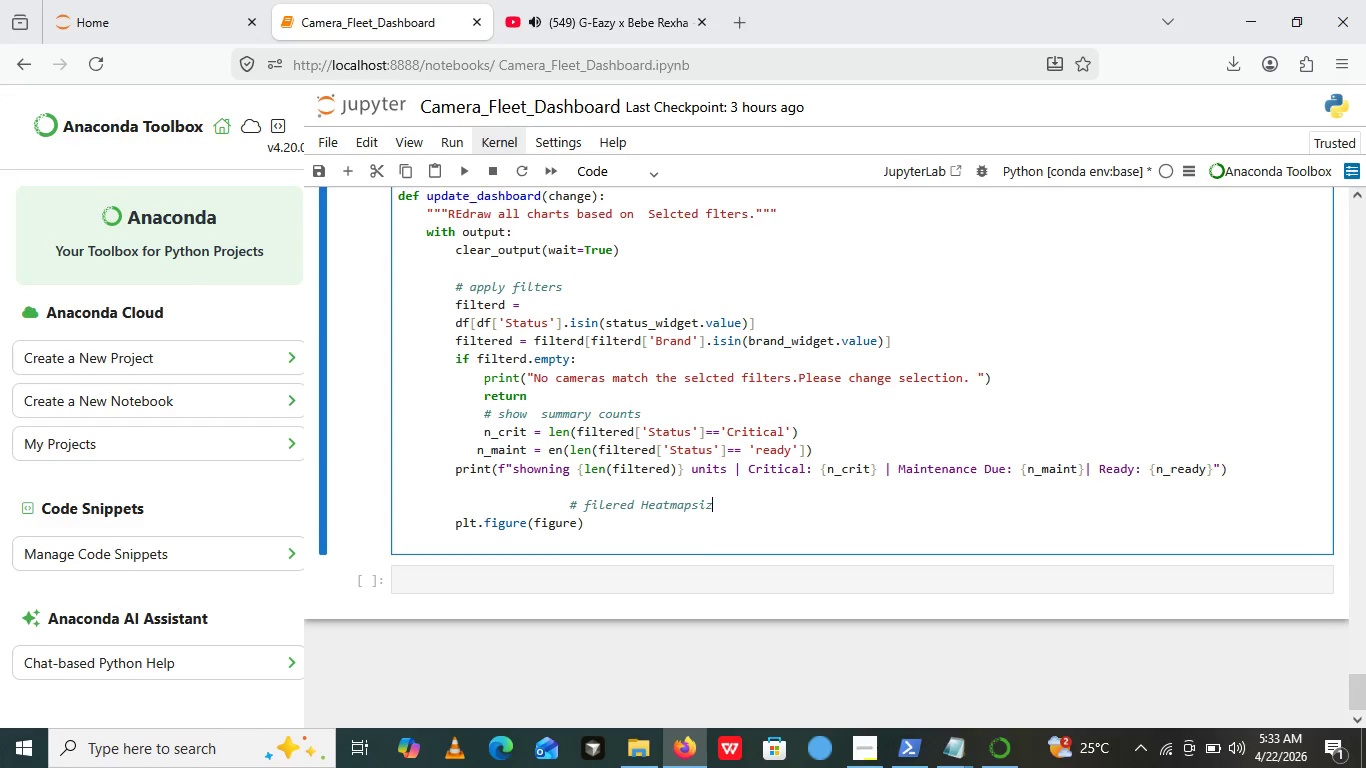 
left_click([726, 503])
 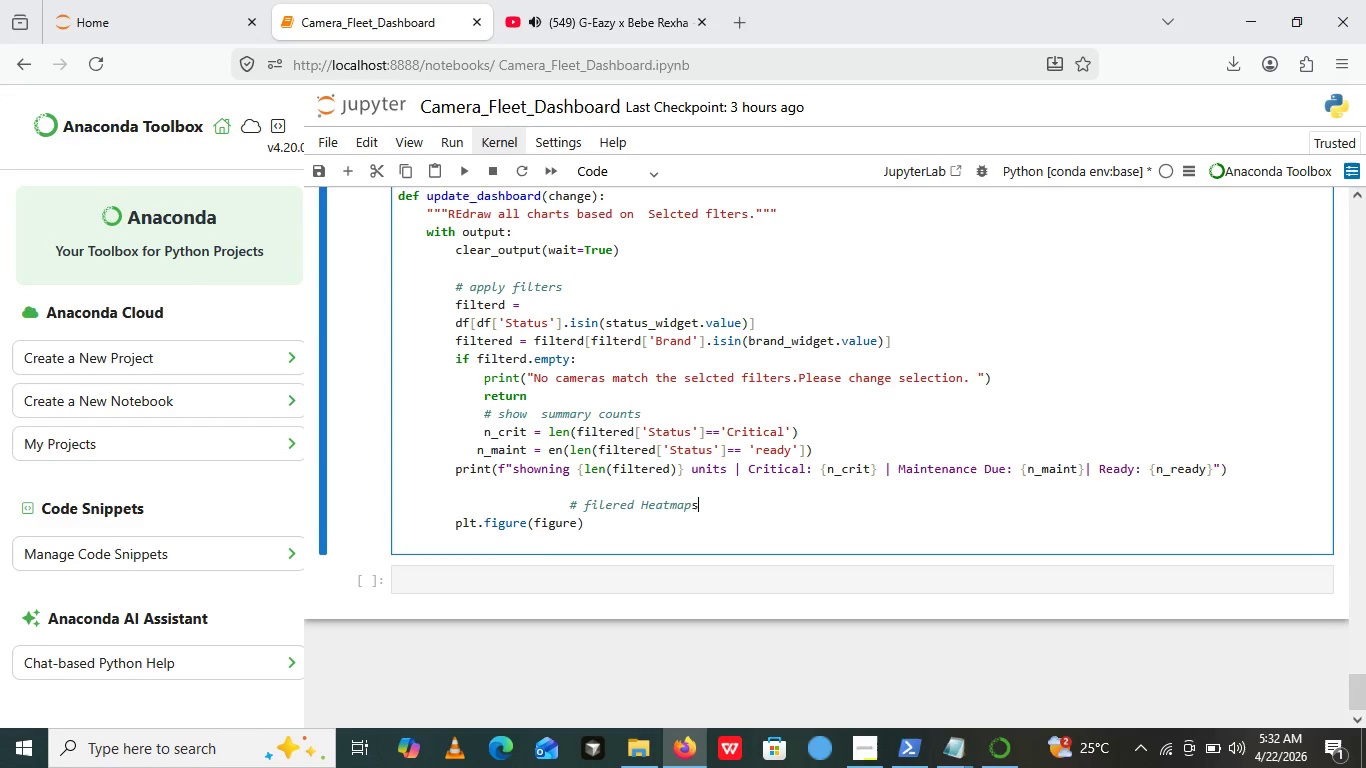 
wait(22.76)
 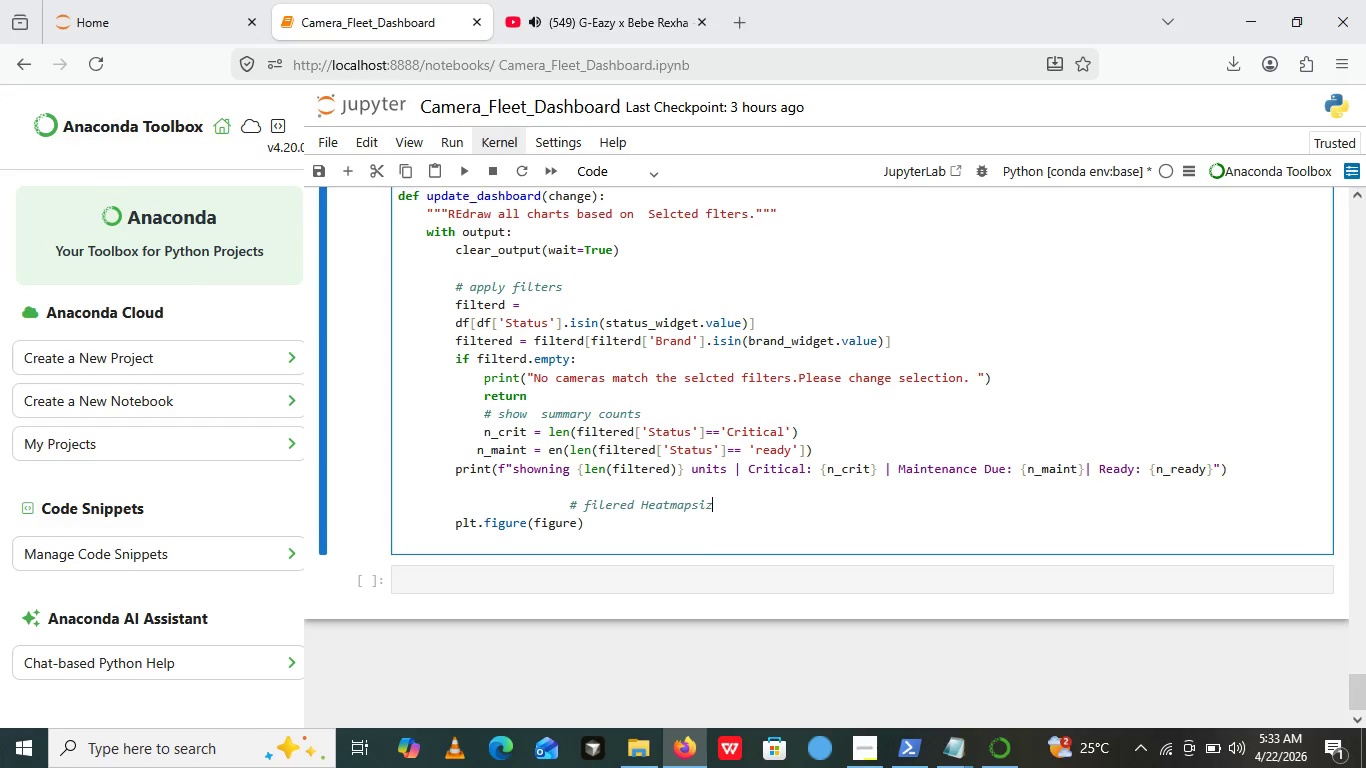 
key(Backspace)
 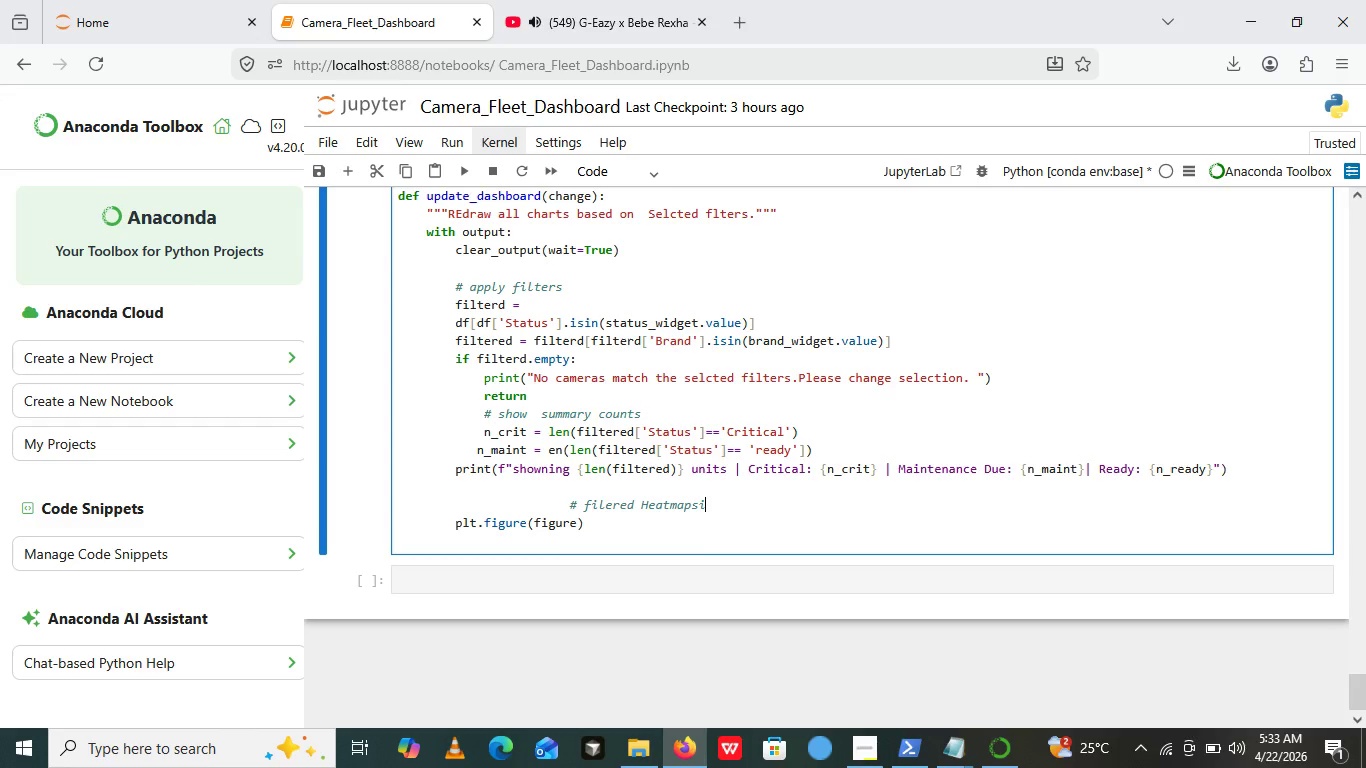 
key(Backspace)
 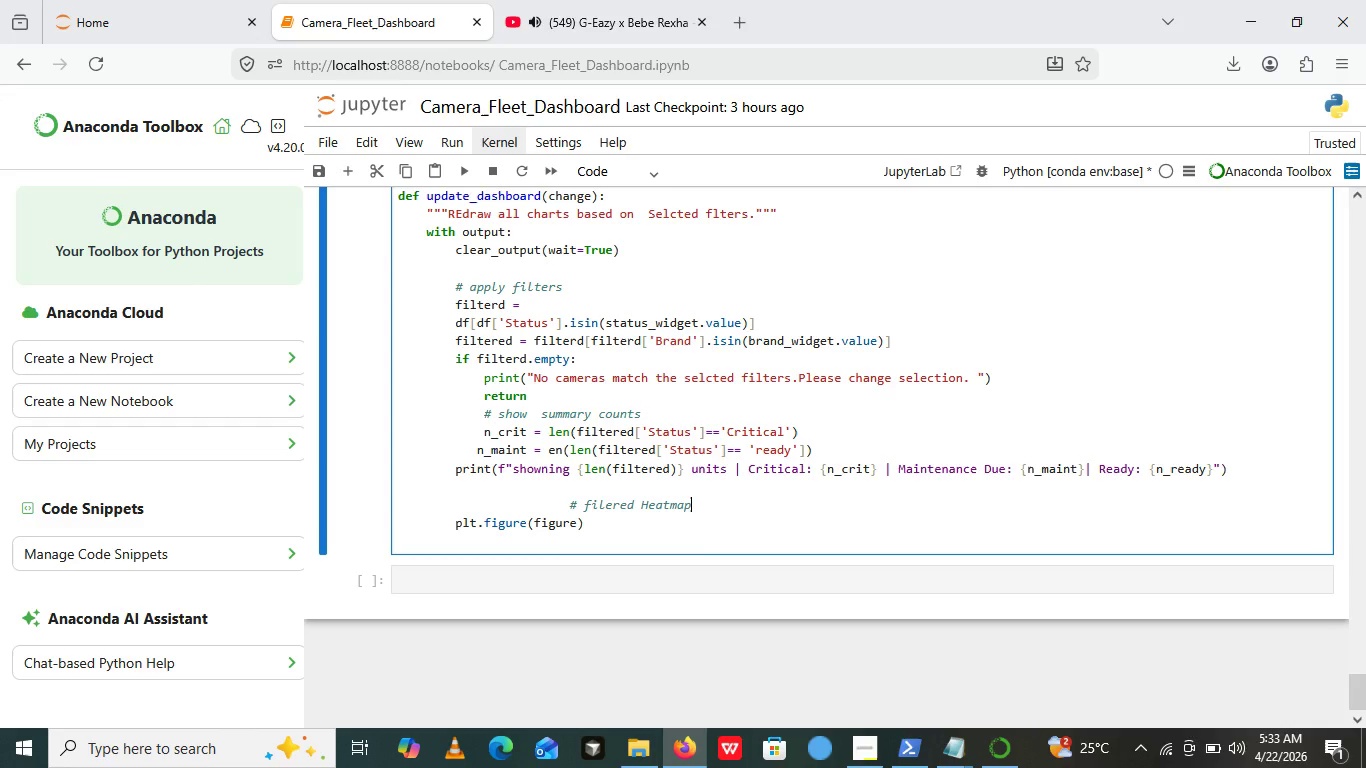 
key(Backspace)
 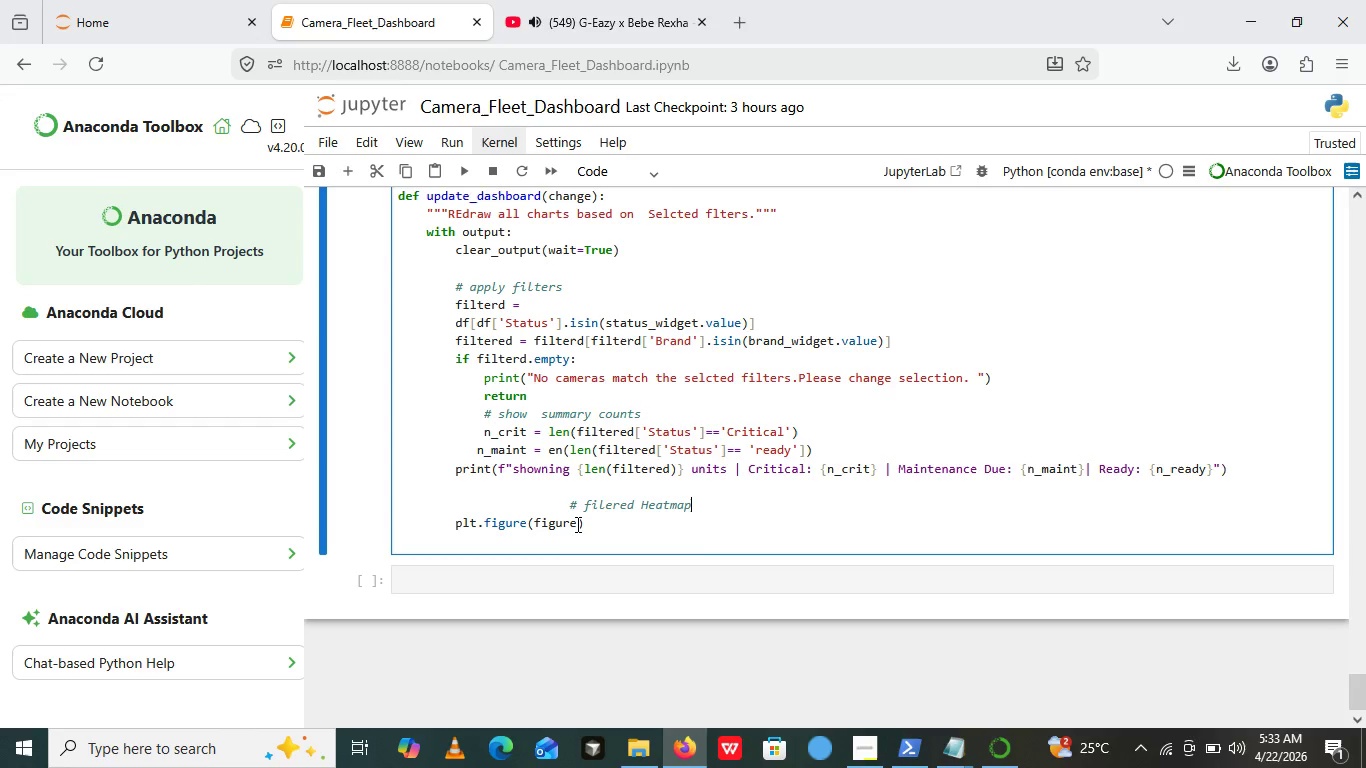 
left_click([576, 524])
 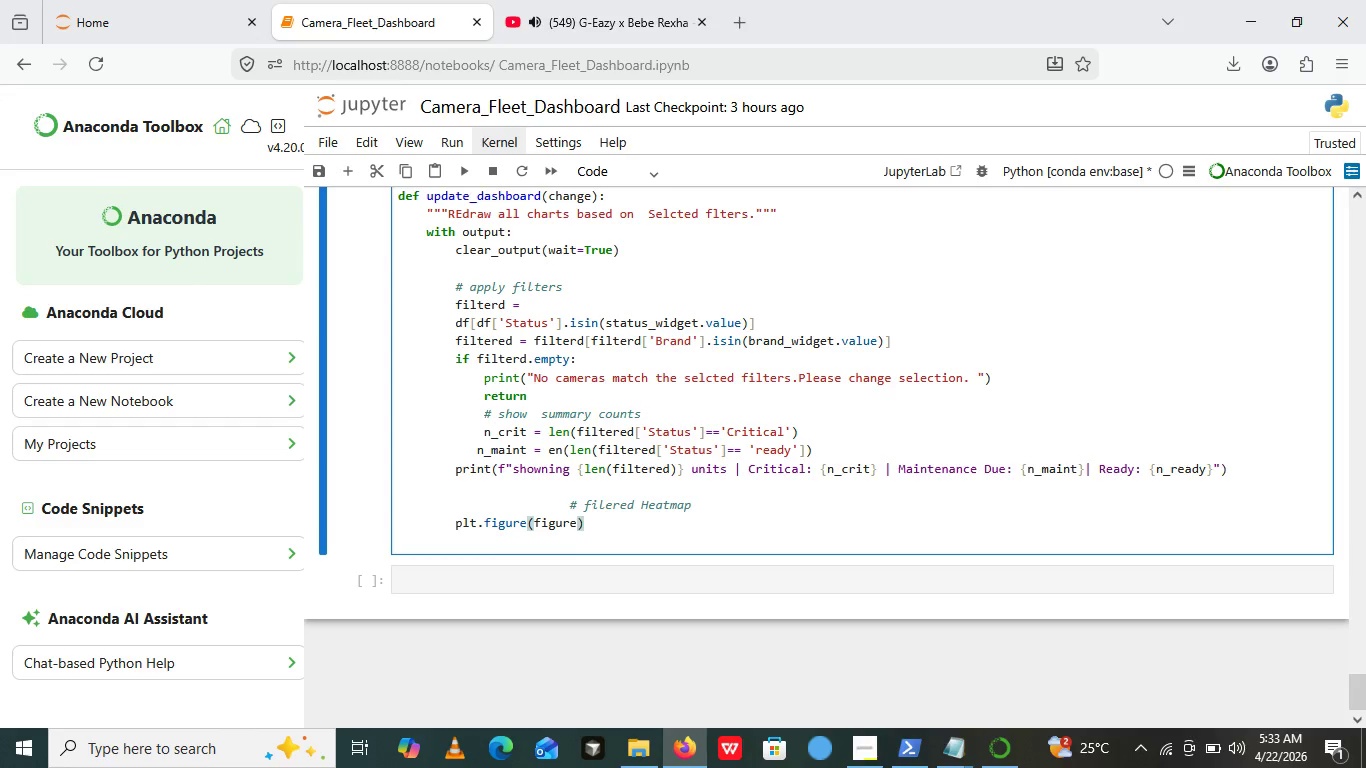 
type(size=())
 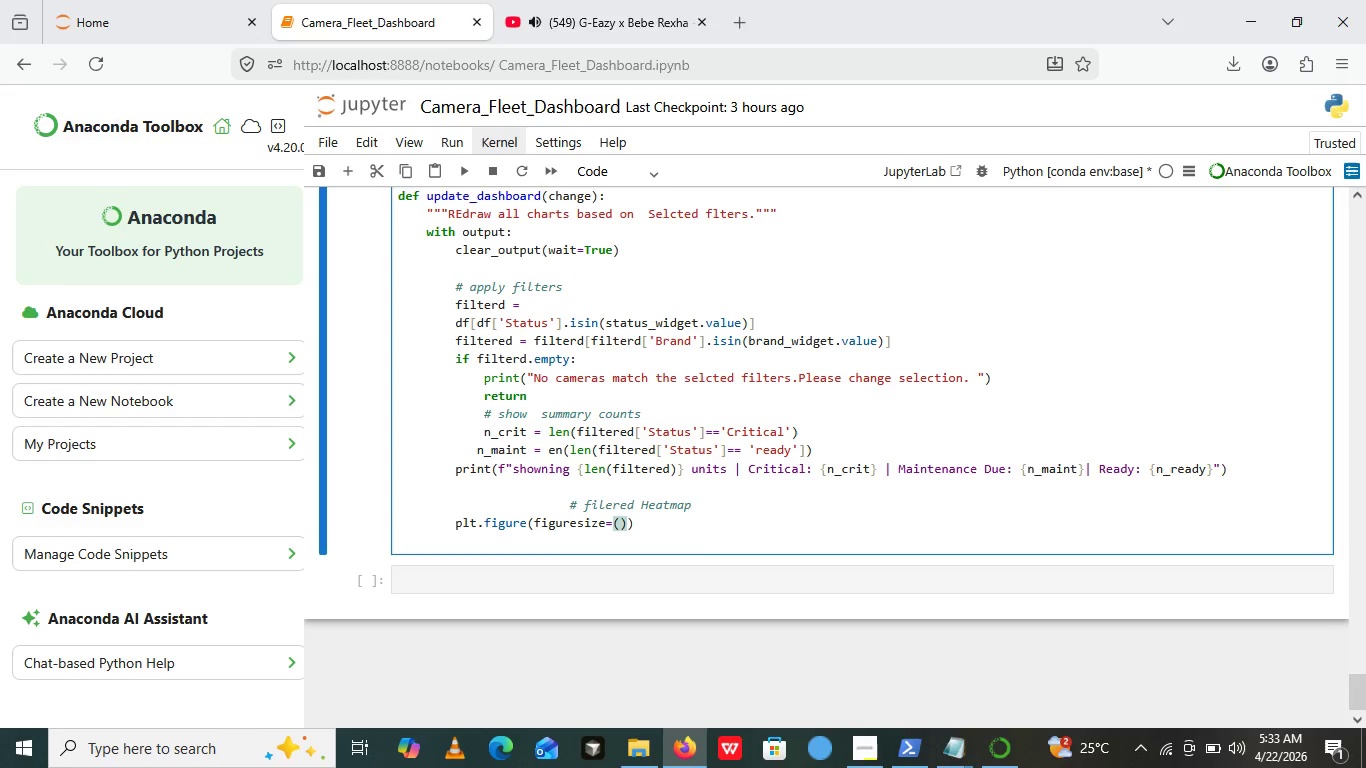 
key(ArrowLeft)
 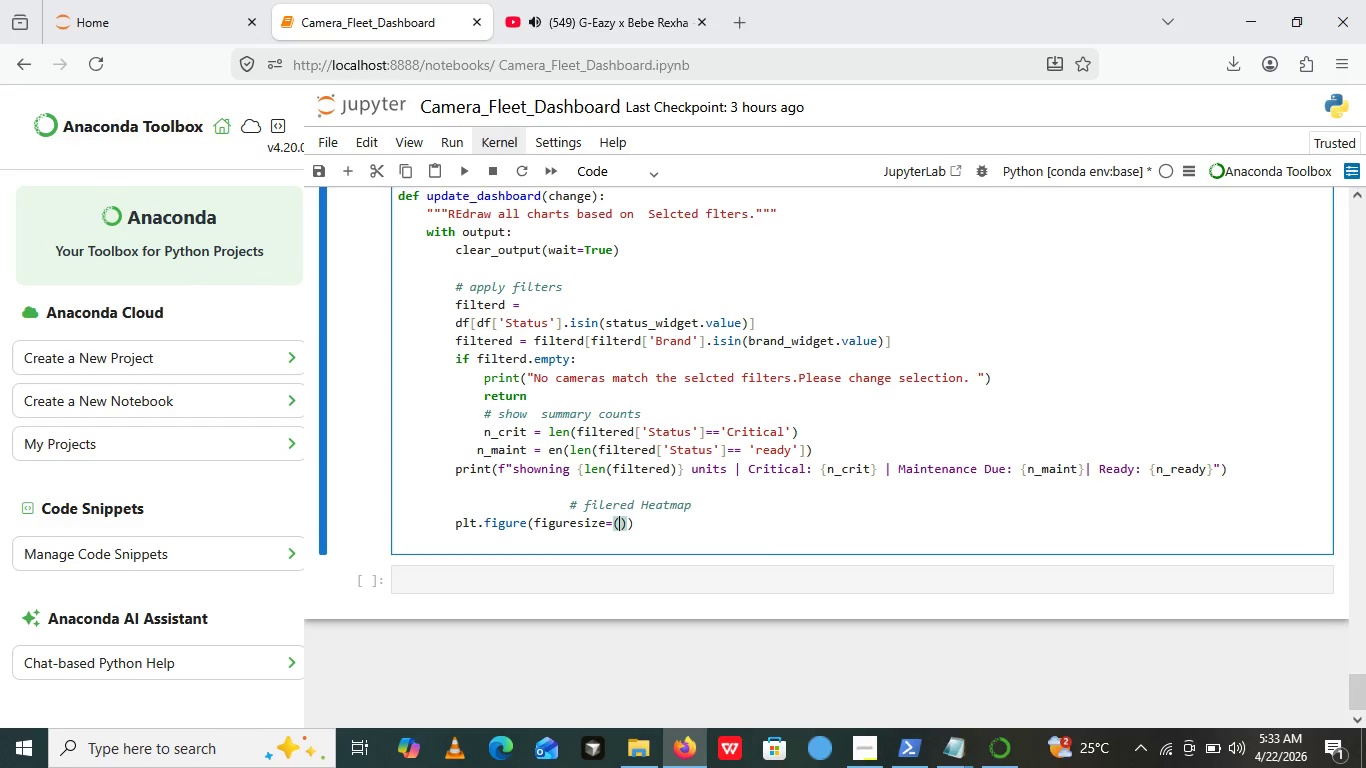 
type(12,6)
 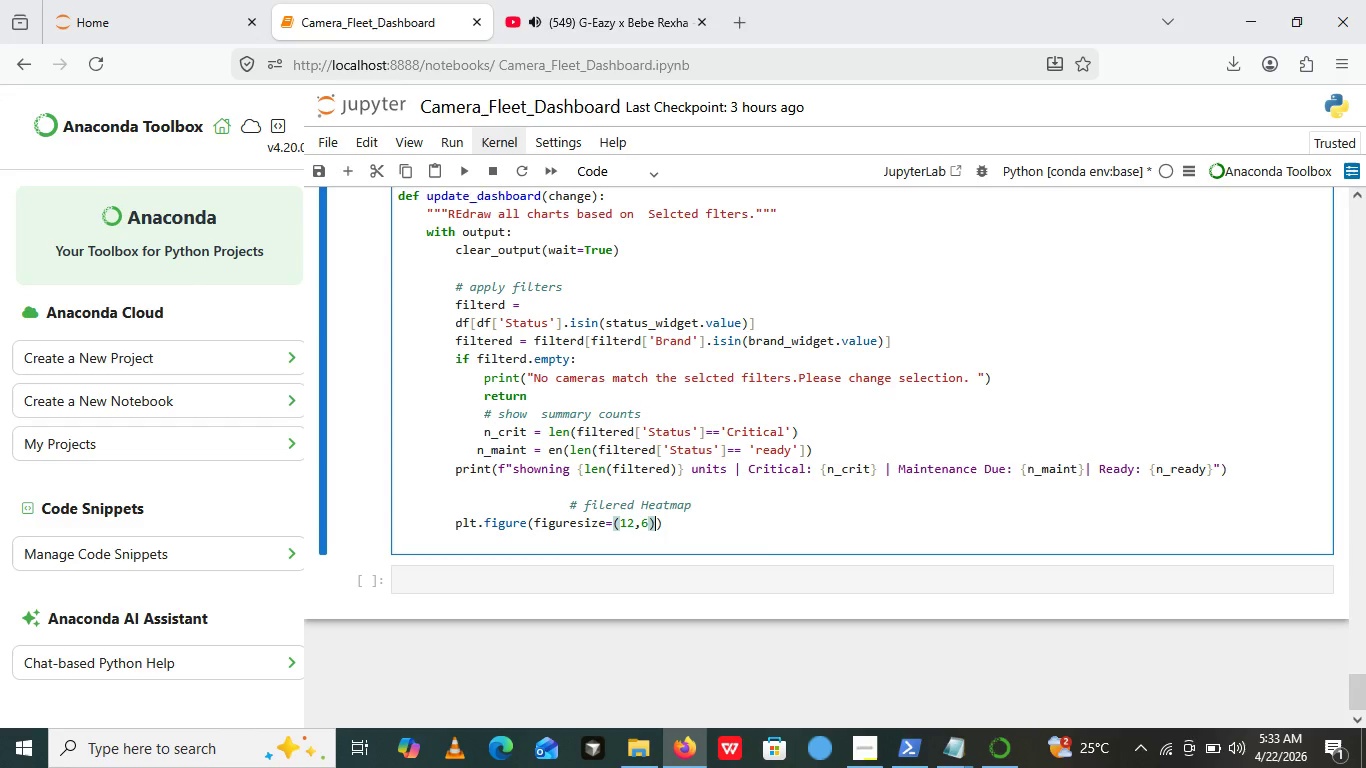 
key(ArrowRight)
 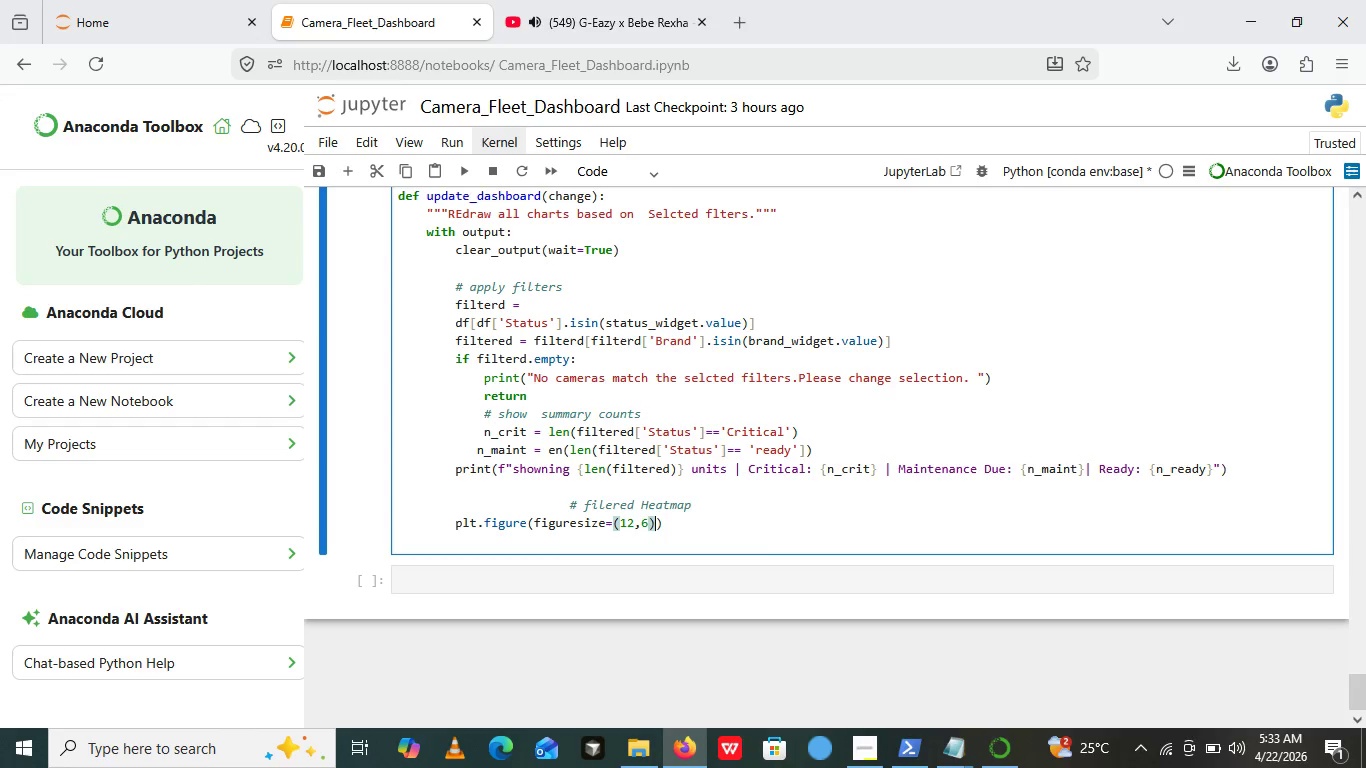 
key(ArrowRight)
 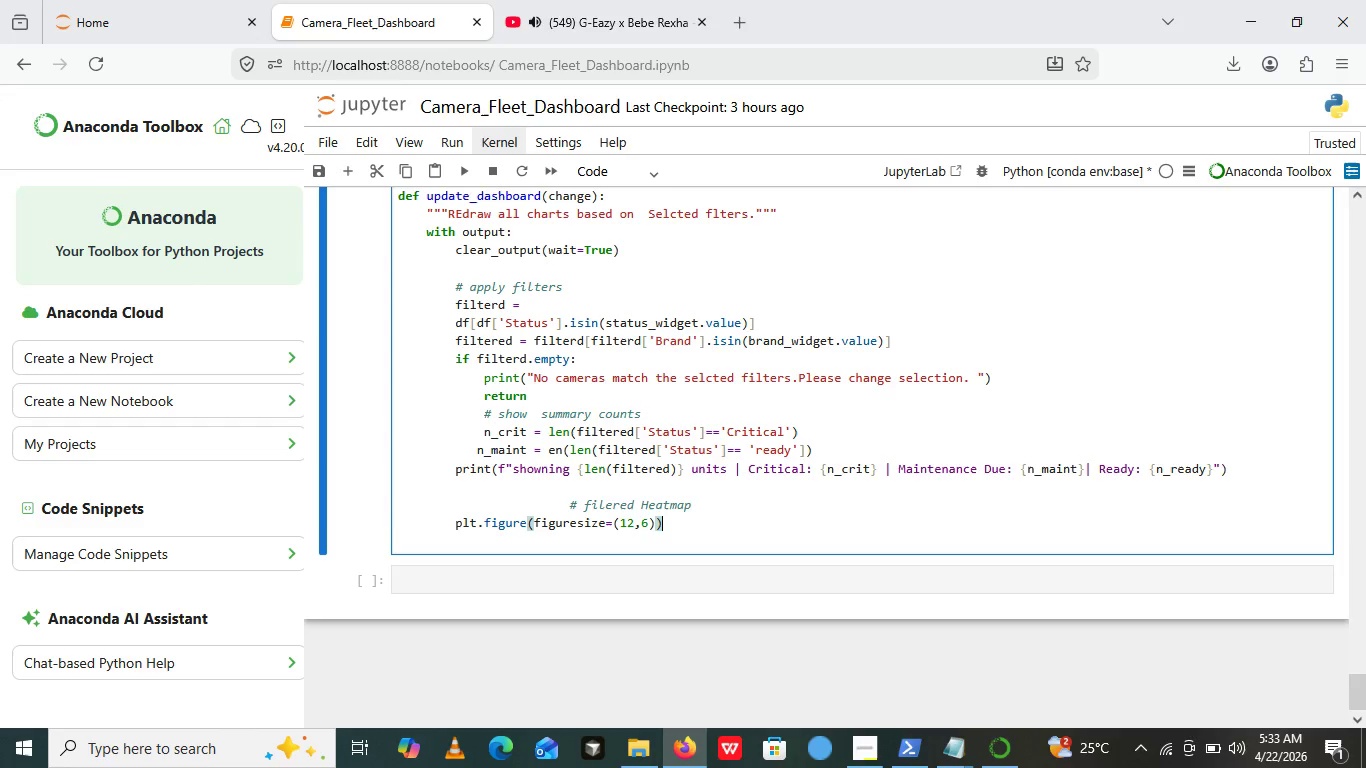 
key(Enter)
 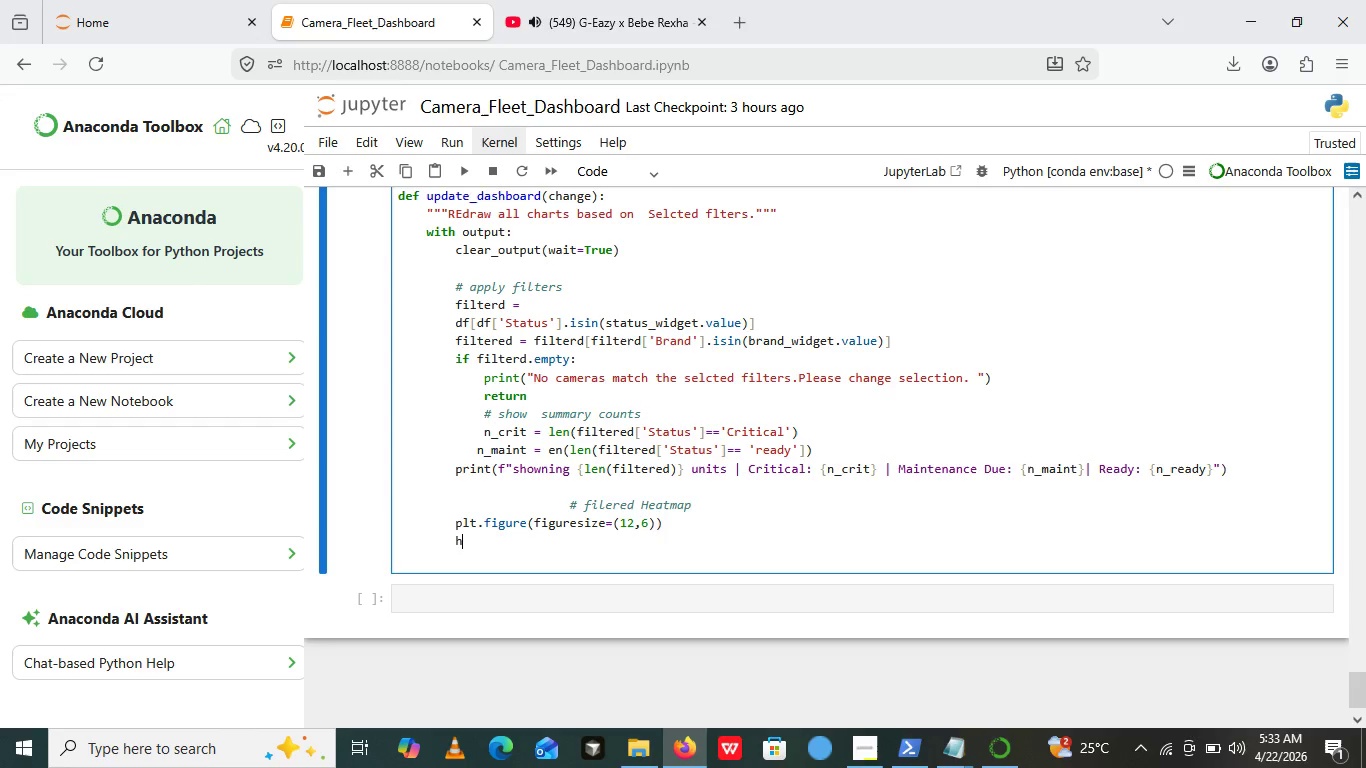 
type(heat_datta ==)
key(Backspace)
 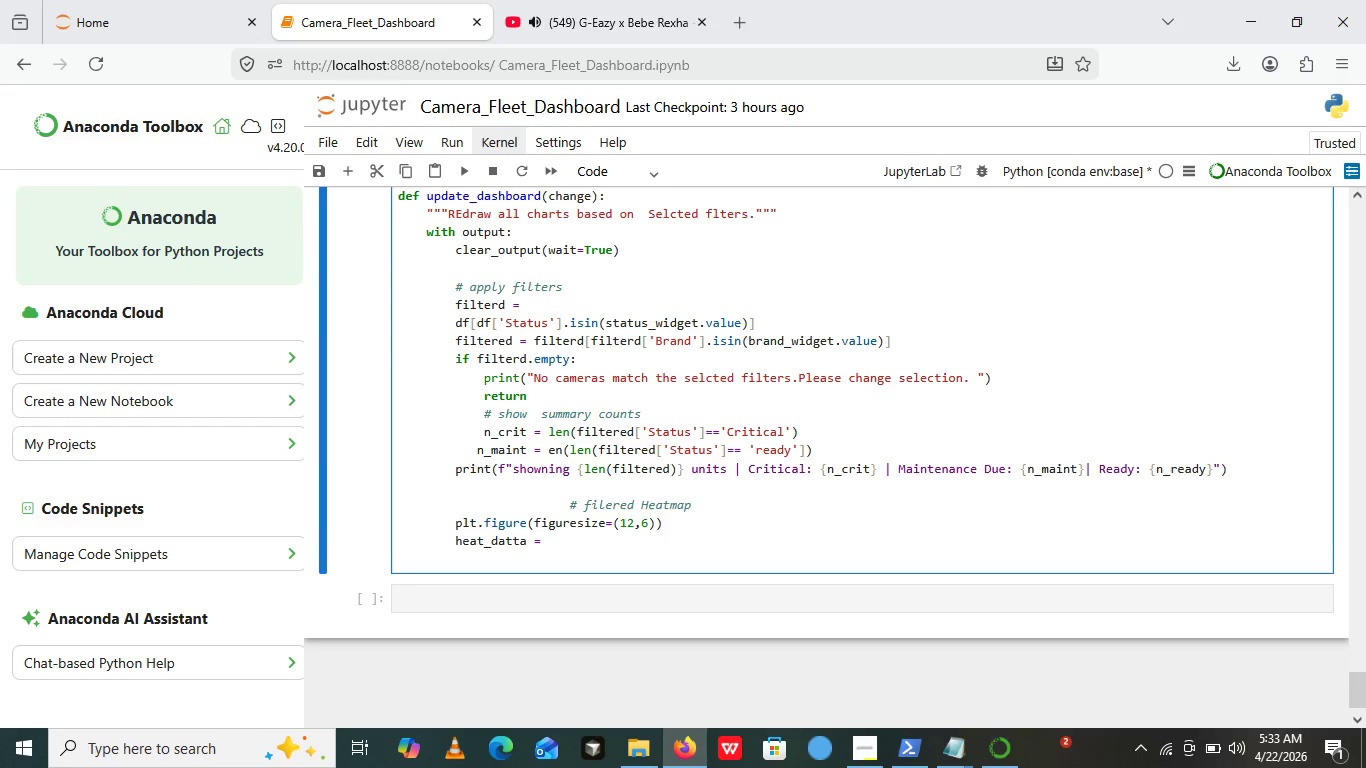 
key(Enter)
 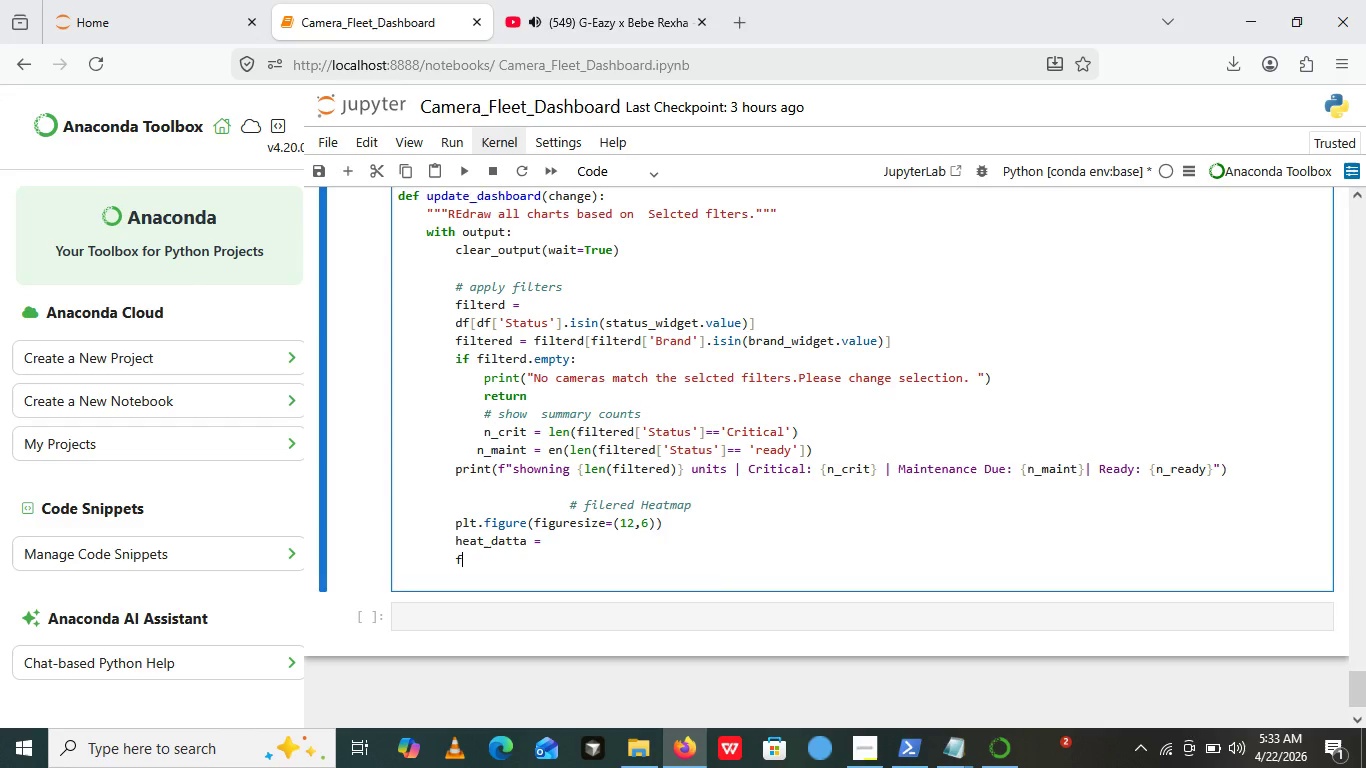 
type(filtered.pivot_table)
 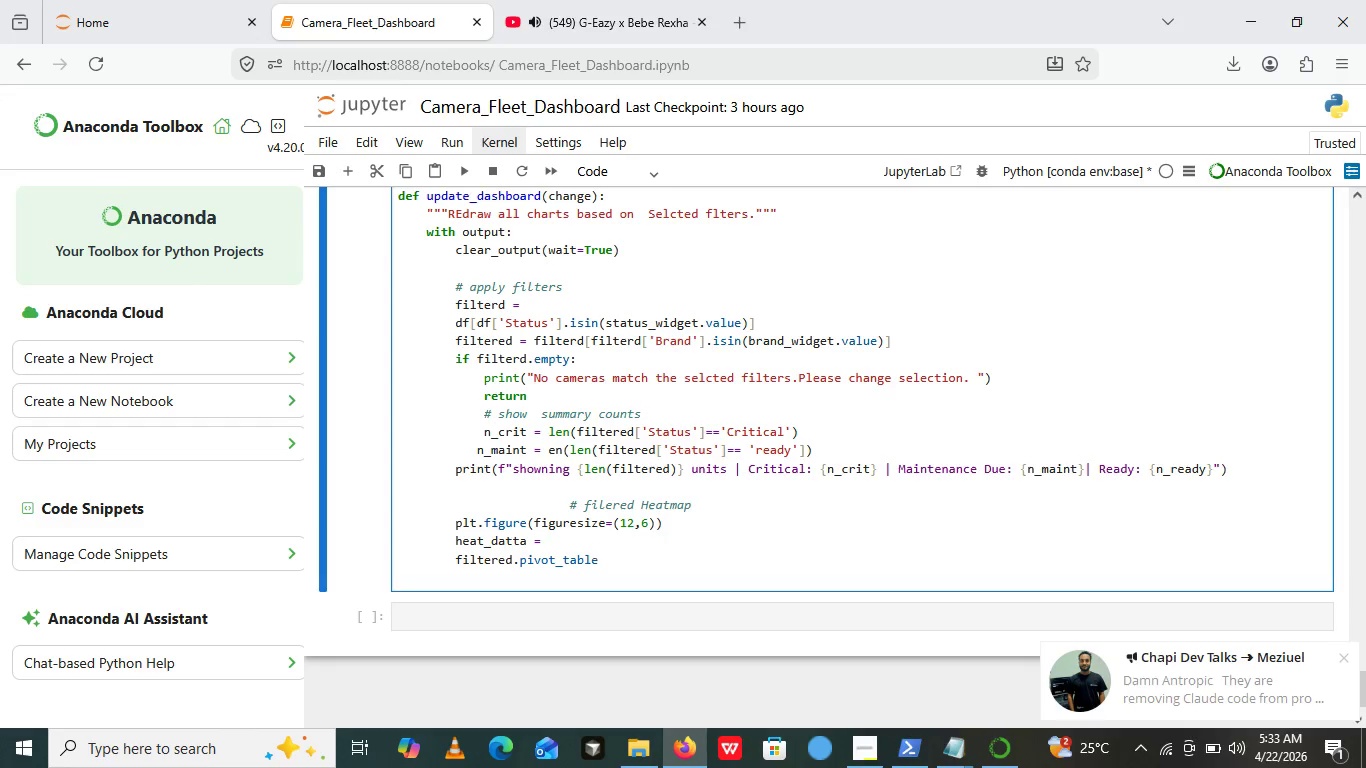 
type(())
 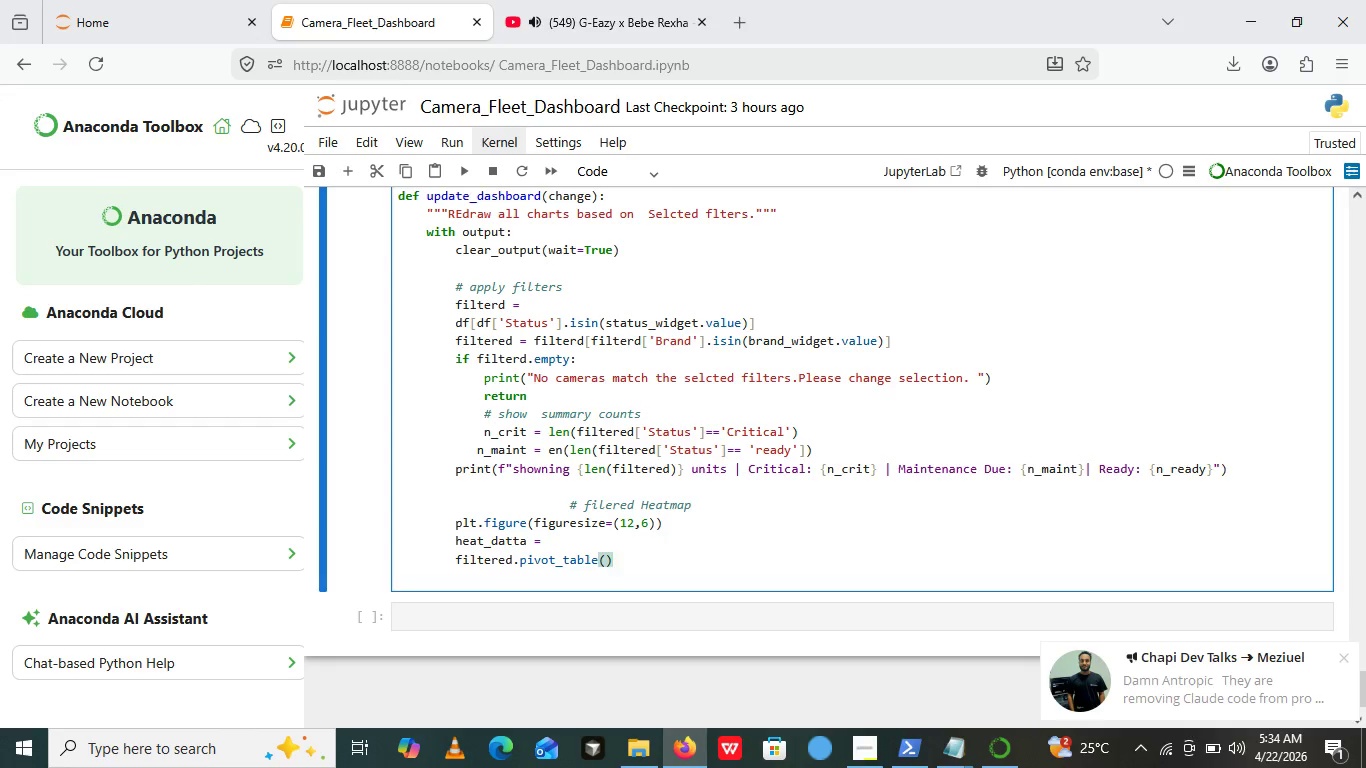 
key(ArrowLeft)
 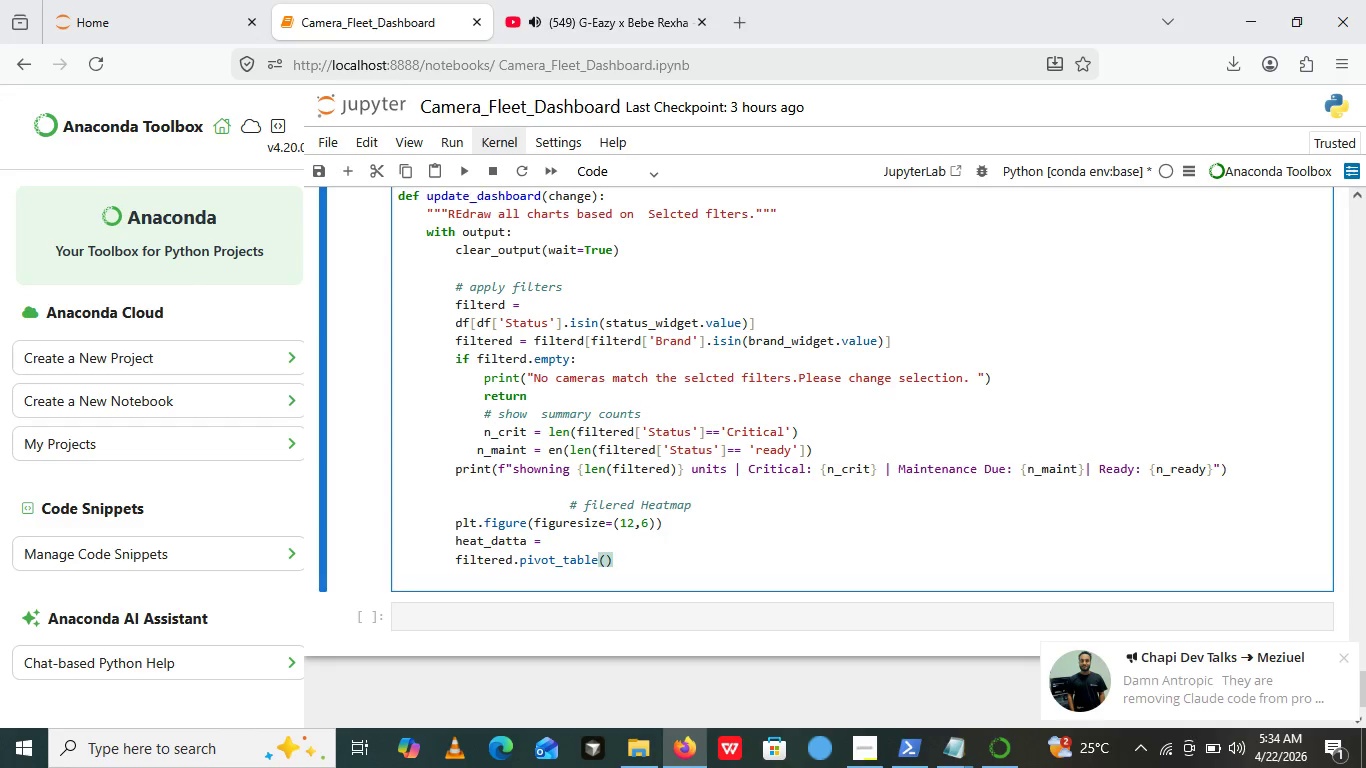 
type(index='')
 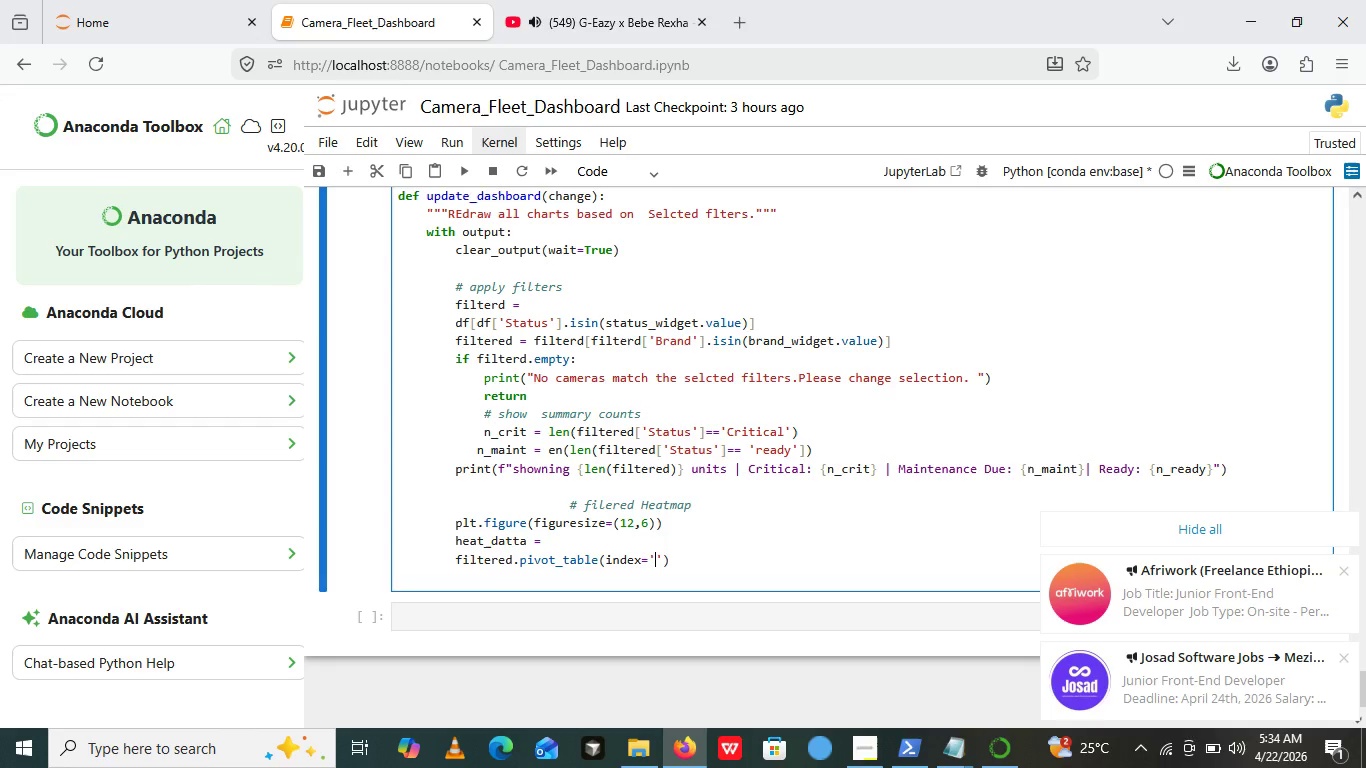 
key(ArrowLeft)
 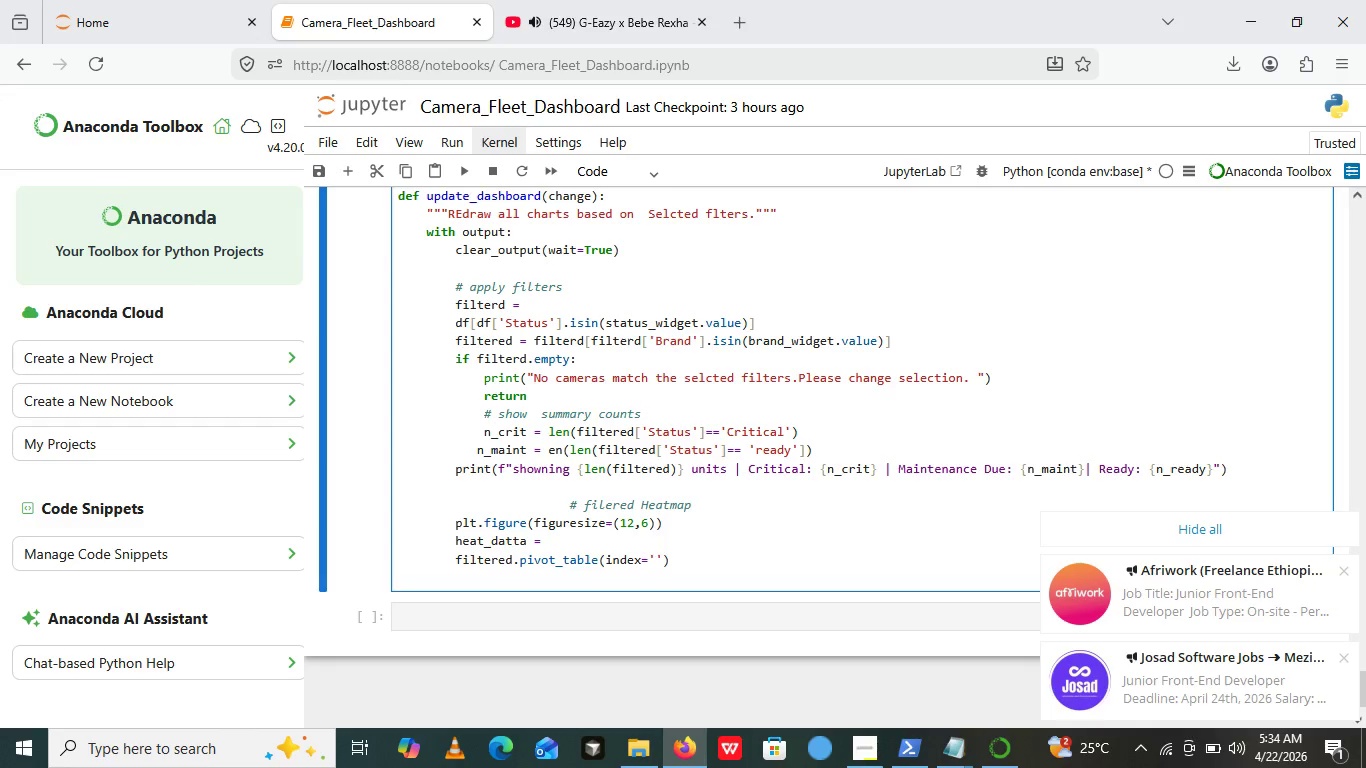 
type(Brand)
 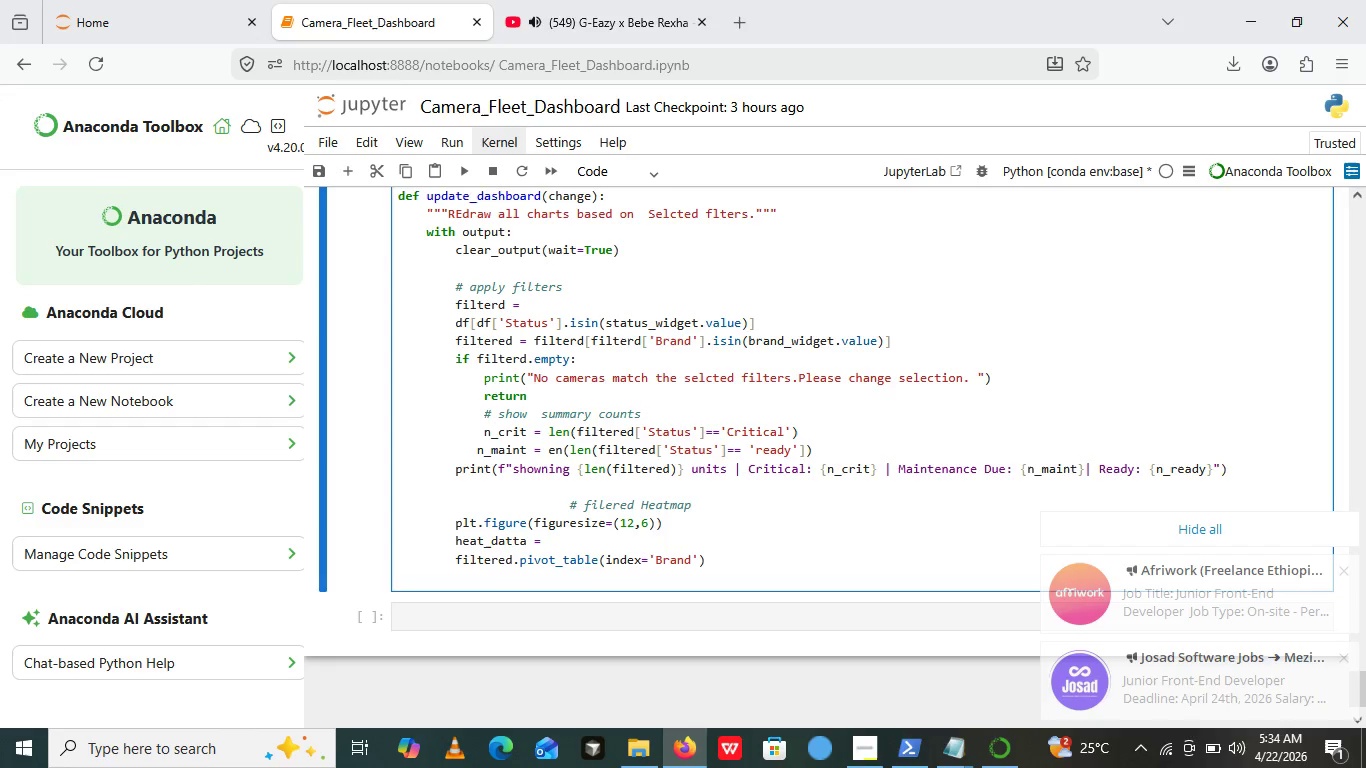 
key(ArrowRight)
 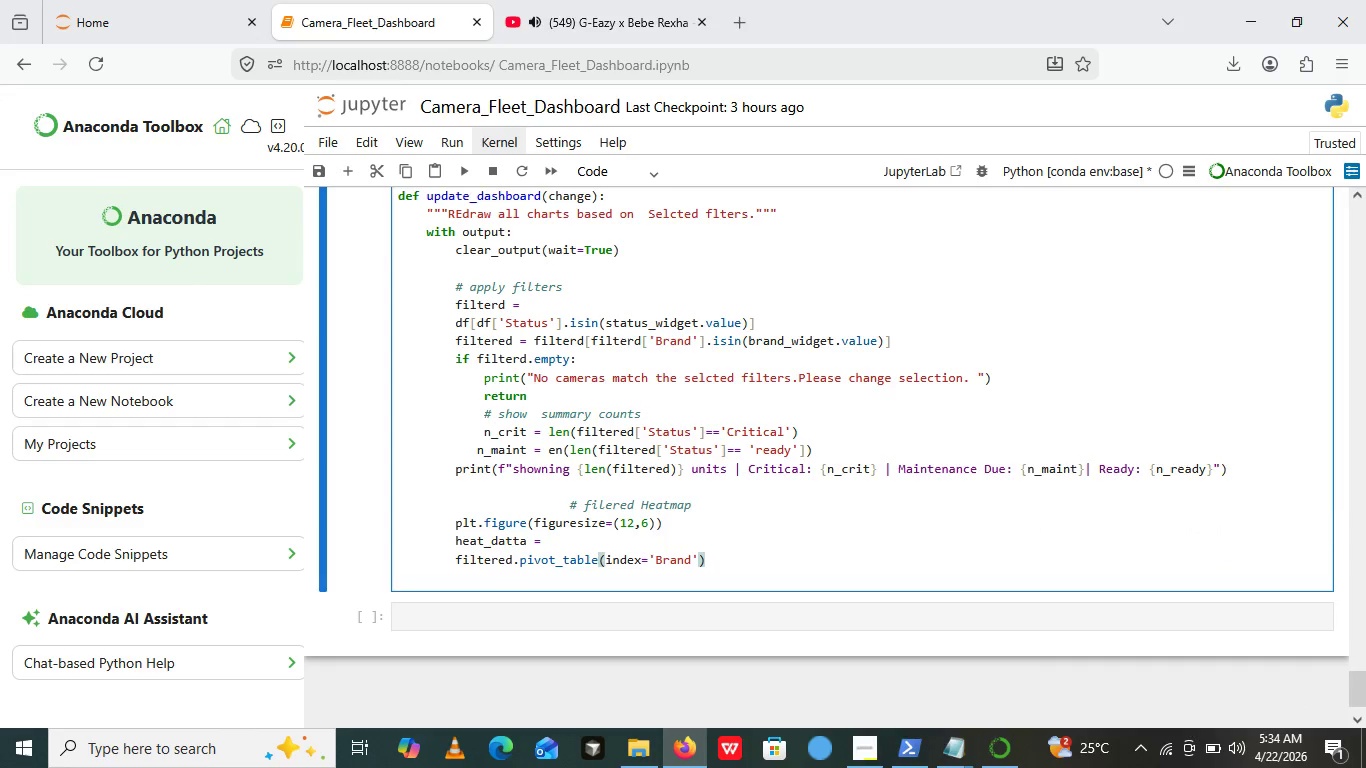 
type(,col)
 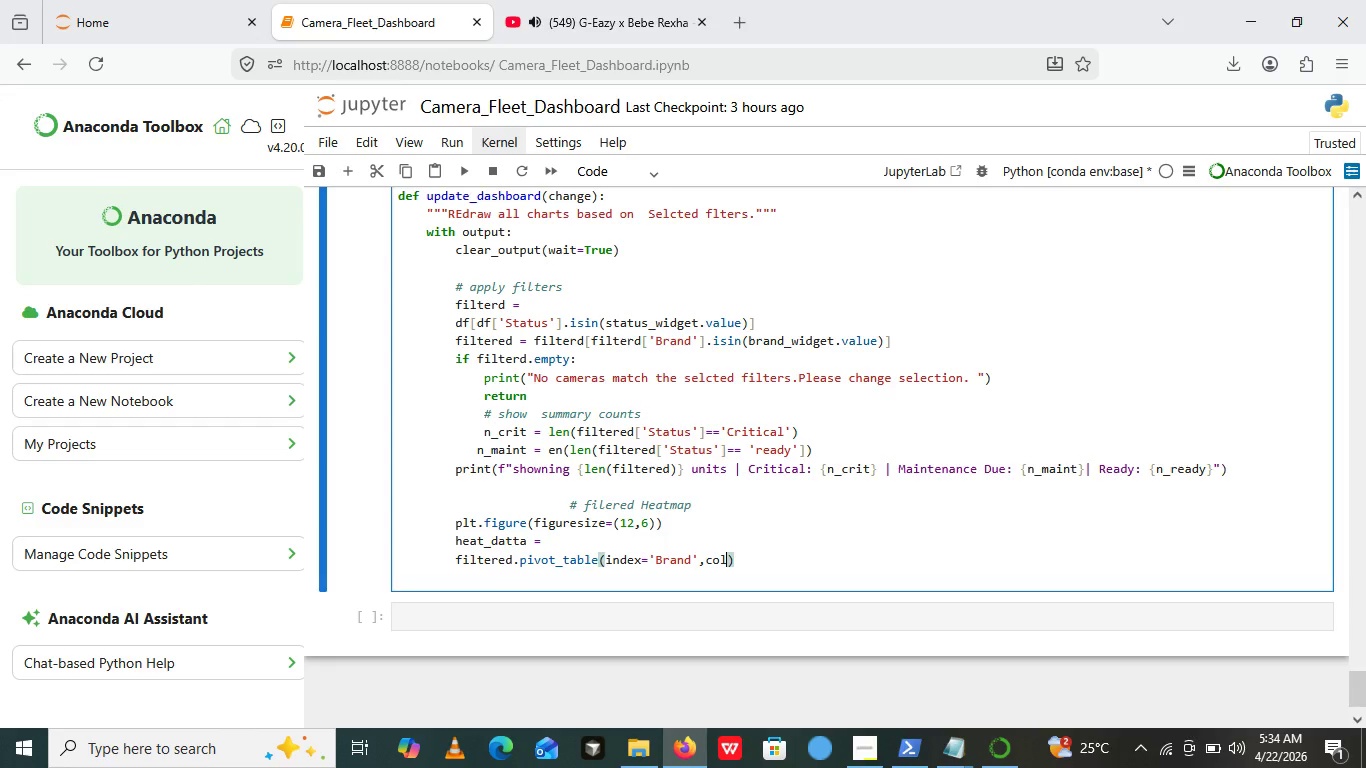 
type(ums)
key(Backspace)
type(ns)
 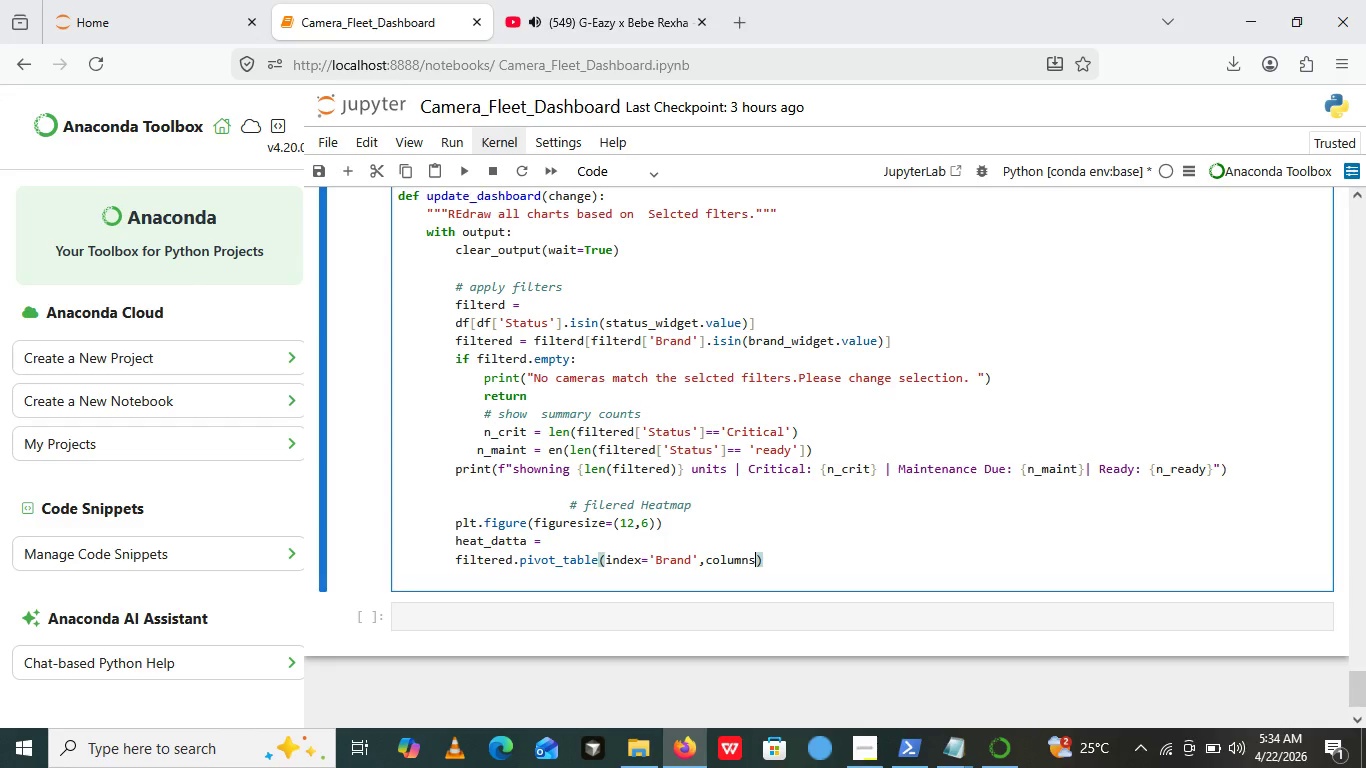 
key(Equal)
 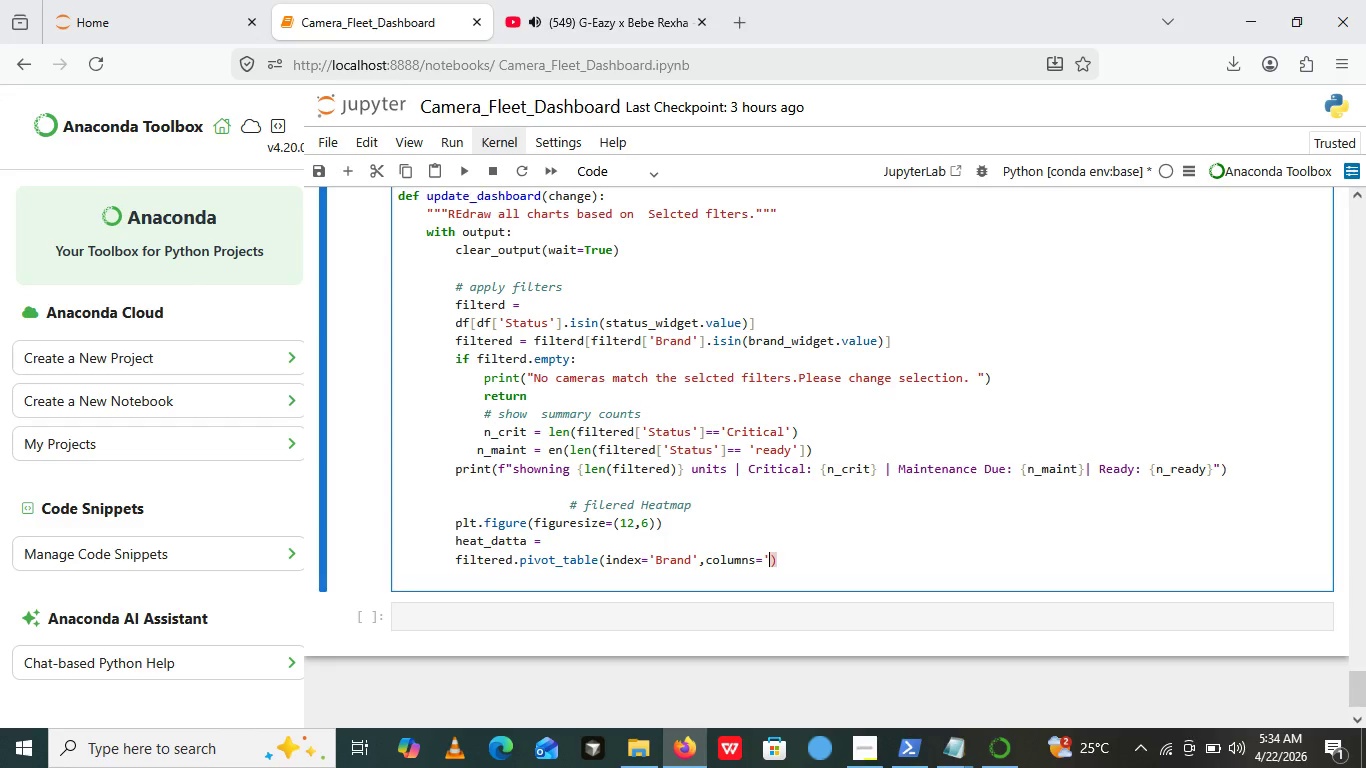 
key(Quote)
 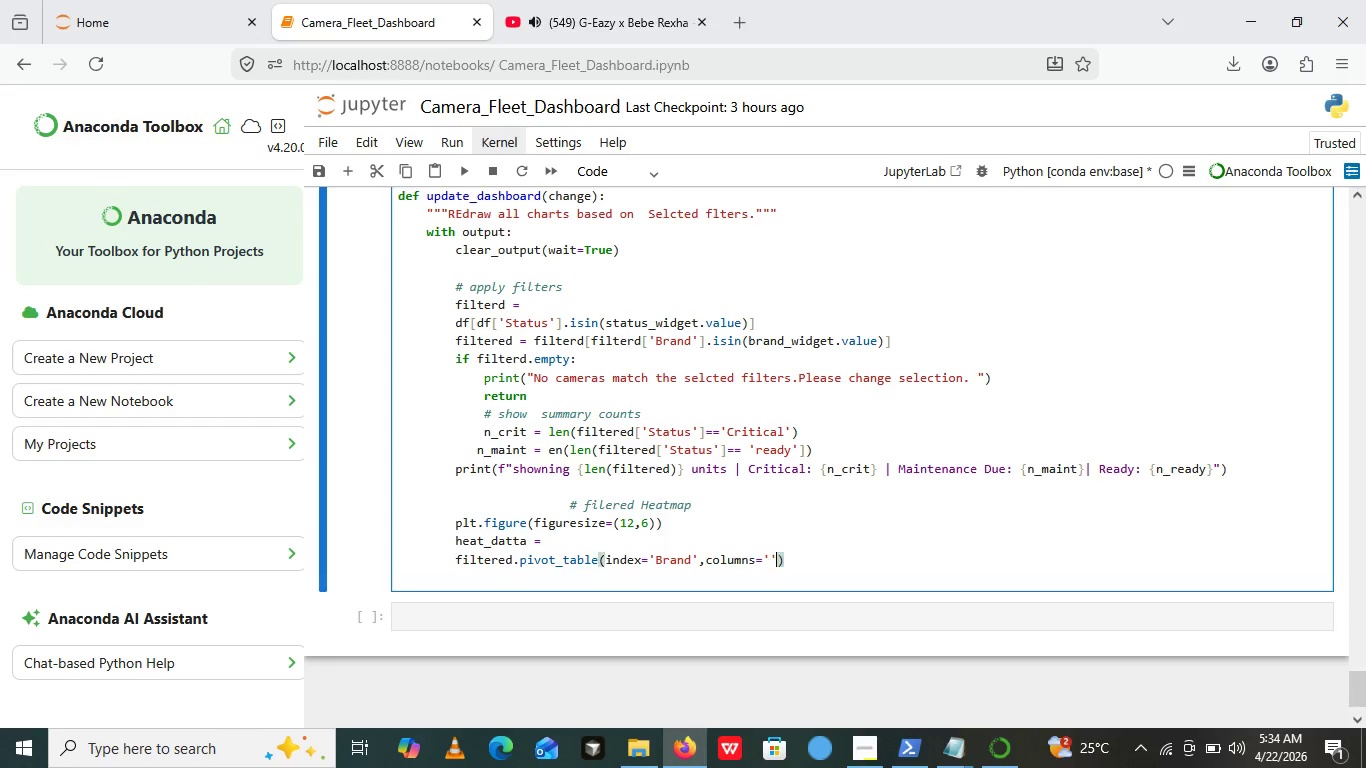 
key(Quote)
 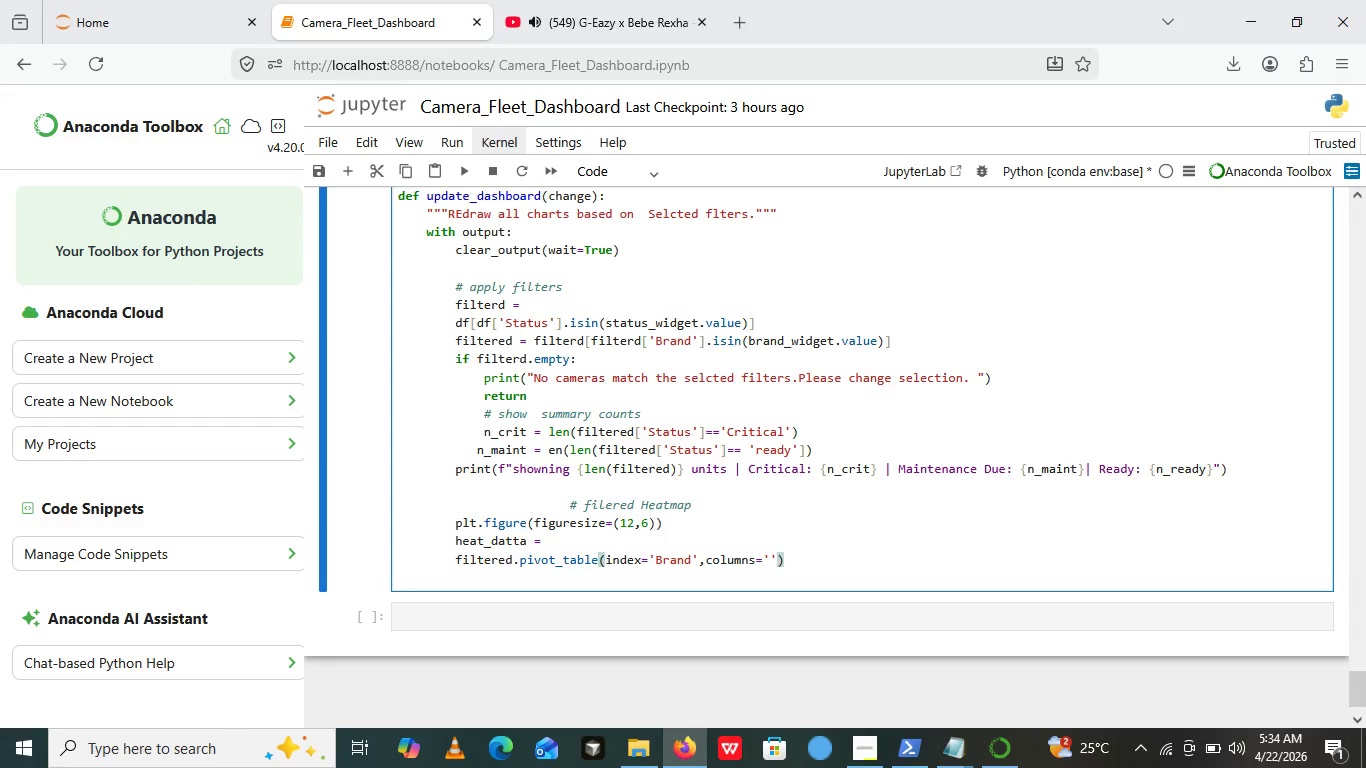 
key(ArrowLeft)
 